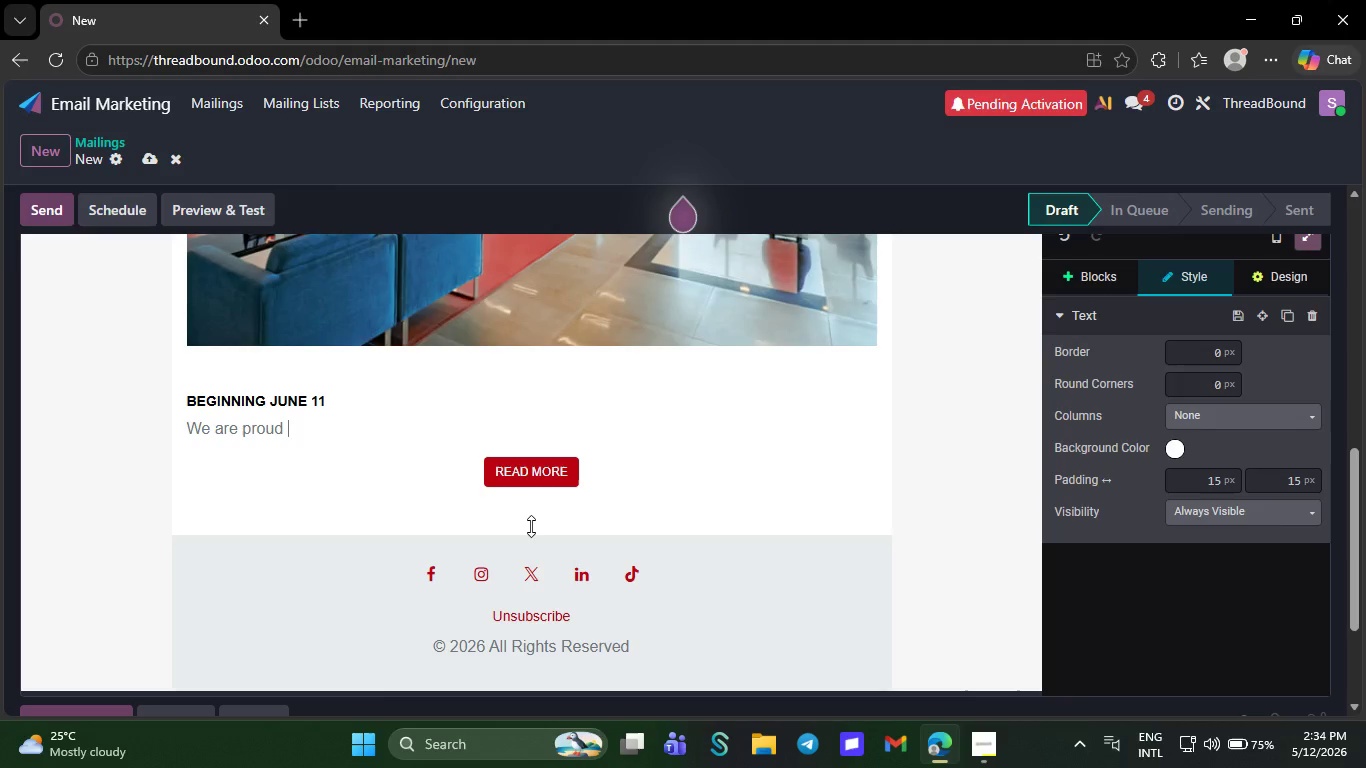 
key(Backspace)
 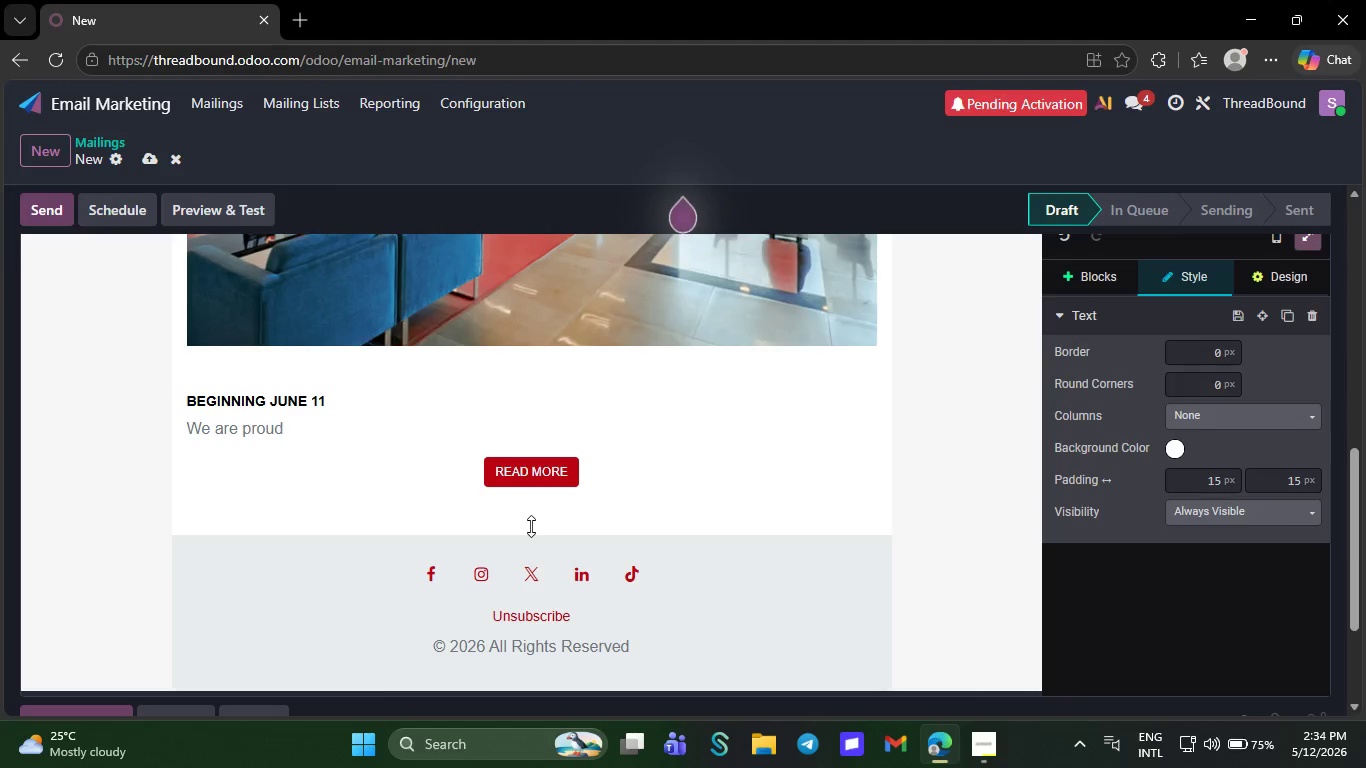 
key(Backspace)
 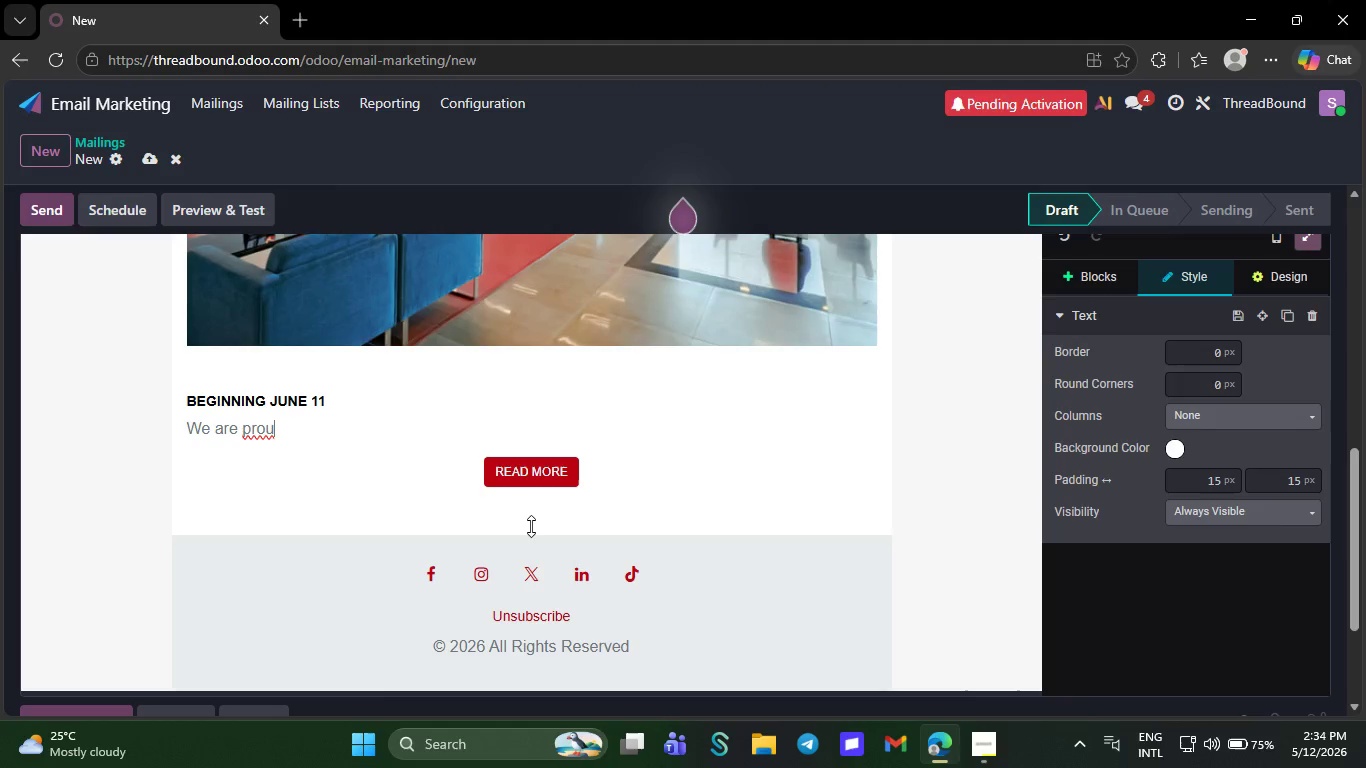 
key(Backspace)
 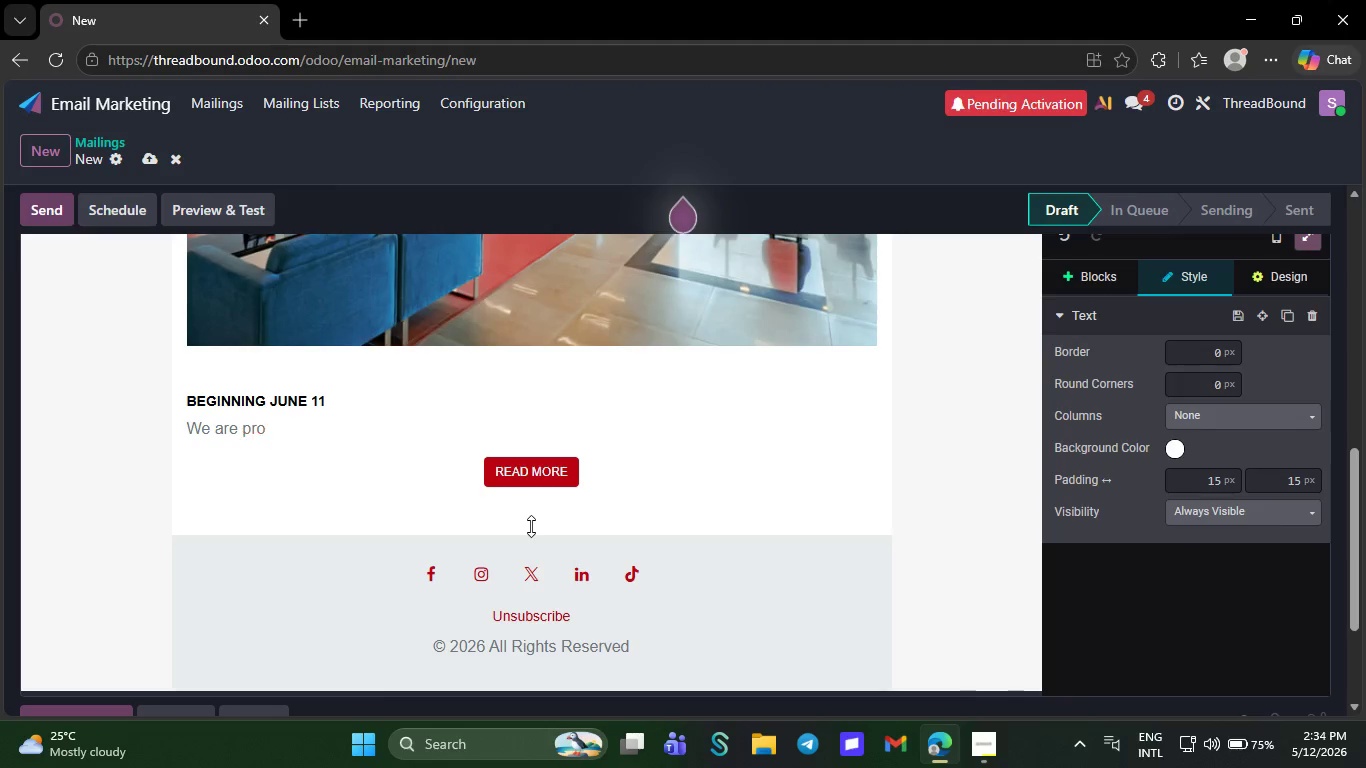 
key(Backspace)
 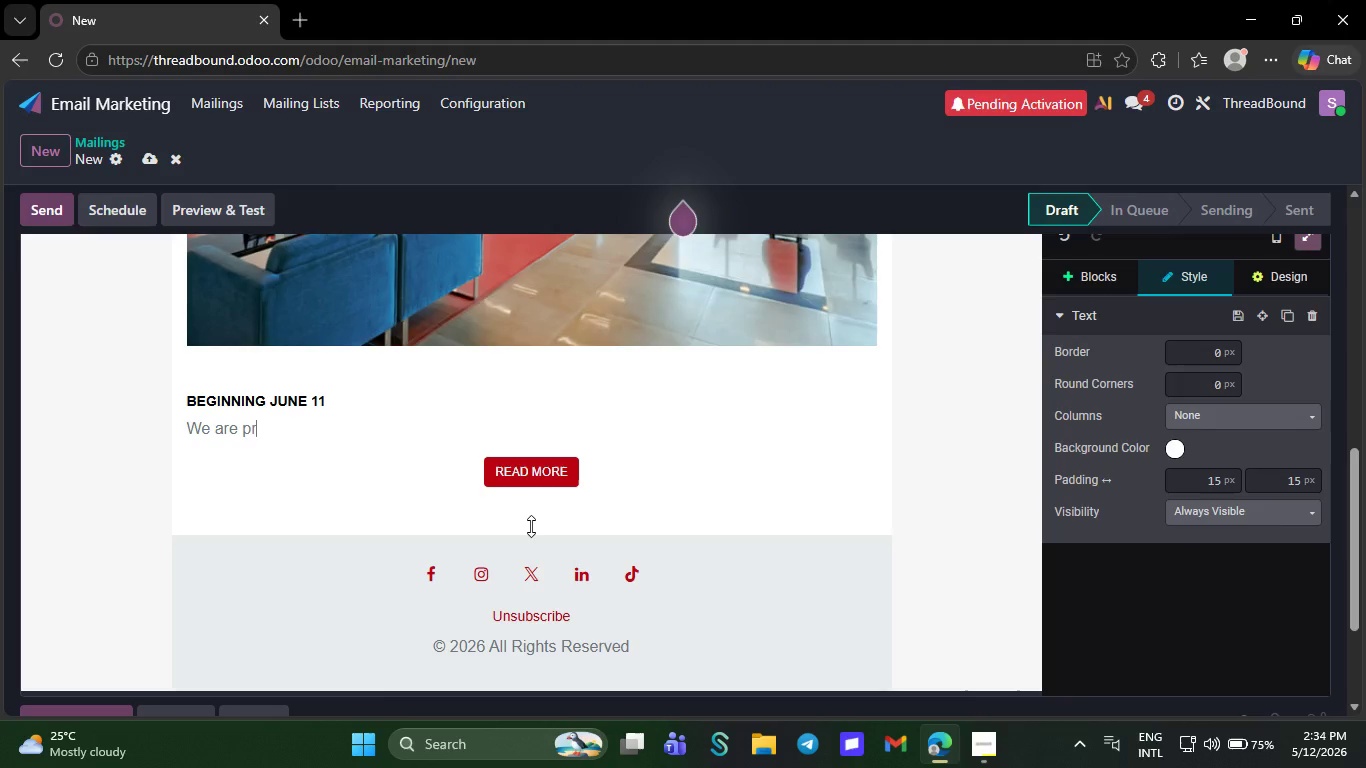 
key(Backspace)
 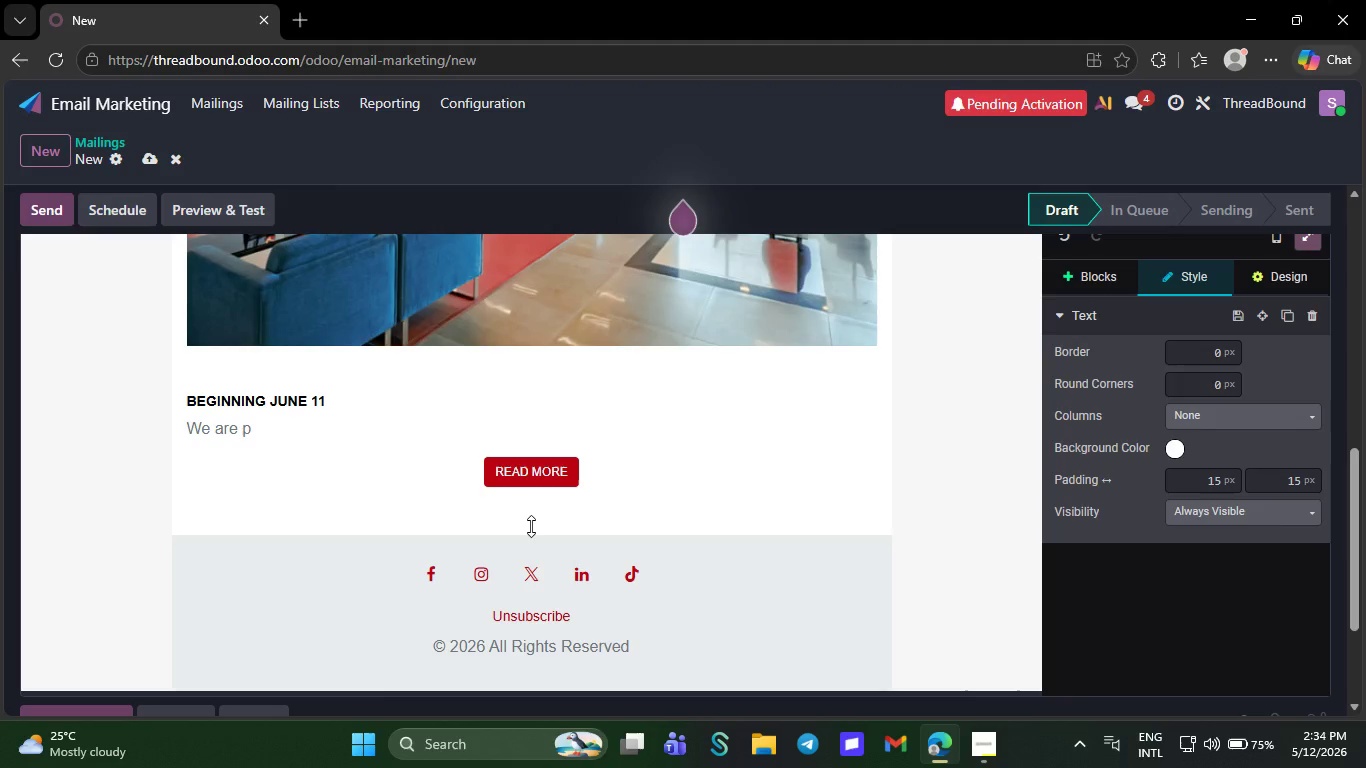 
key(Backspace)
 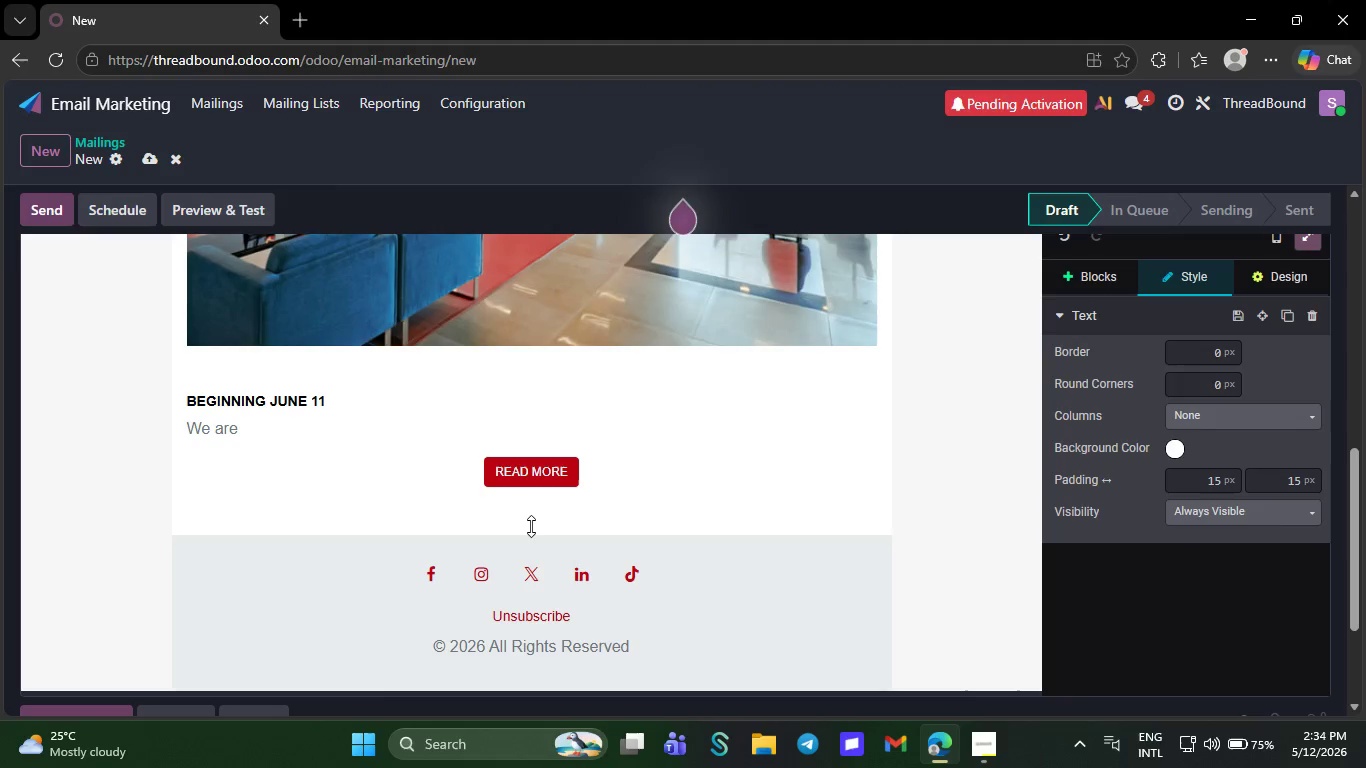 
key(Backspace)
 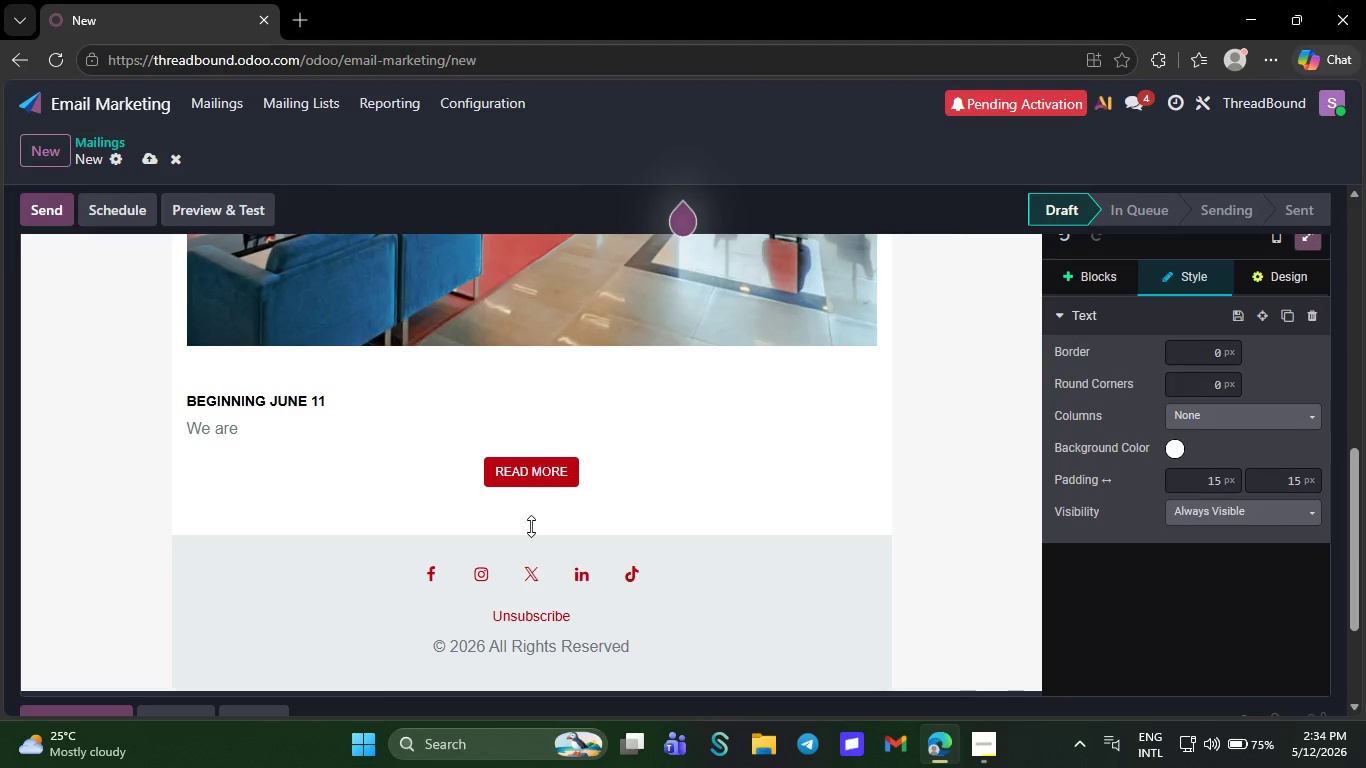 
key(Backspace)
 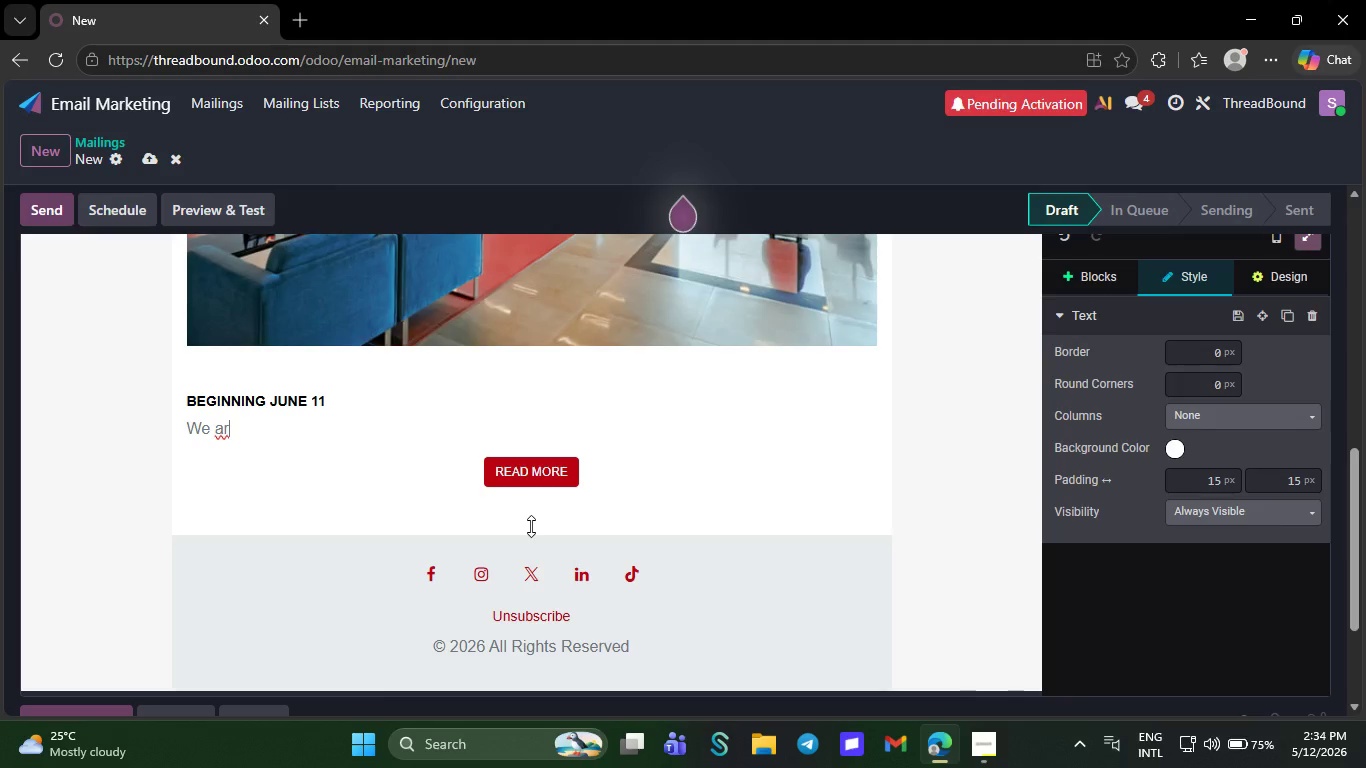 
key(Backspace)
 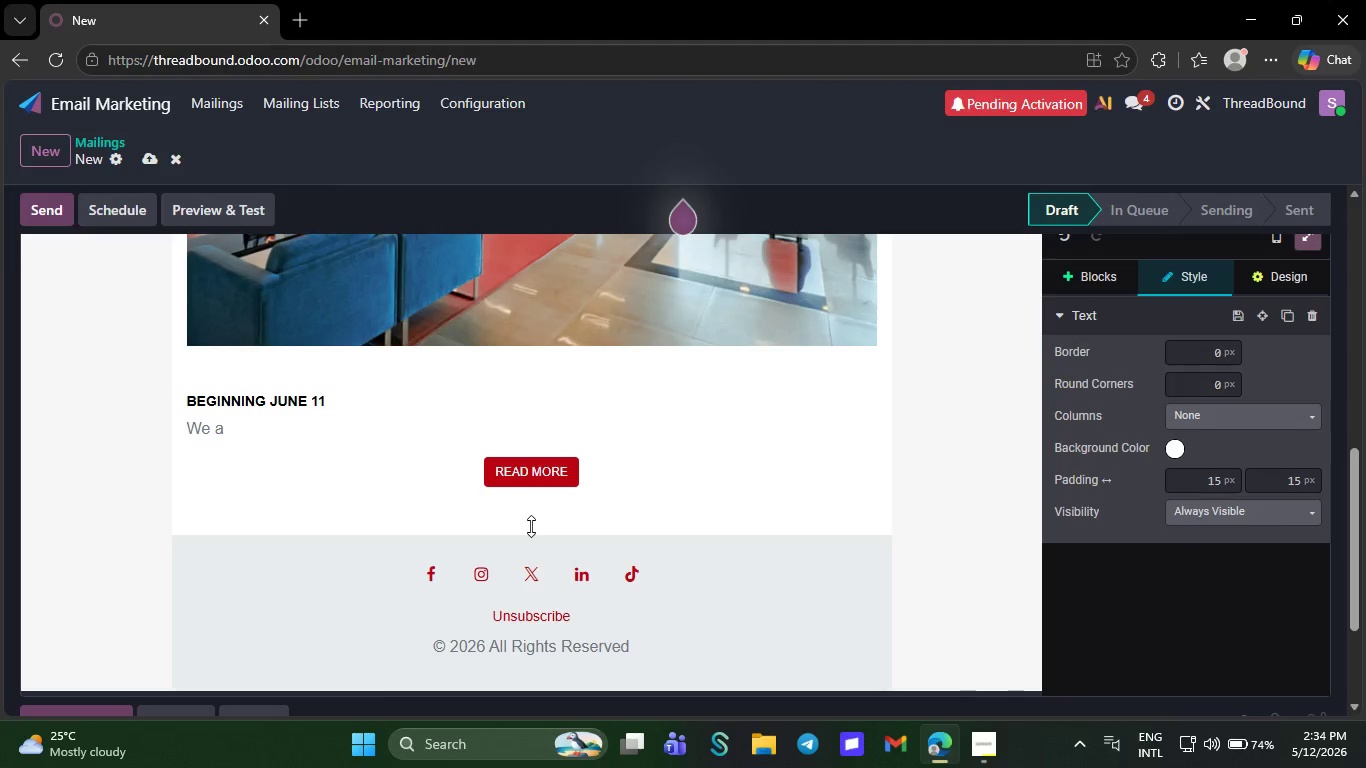 
wait(9.38)
 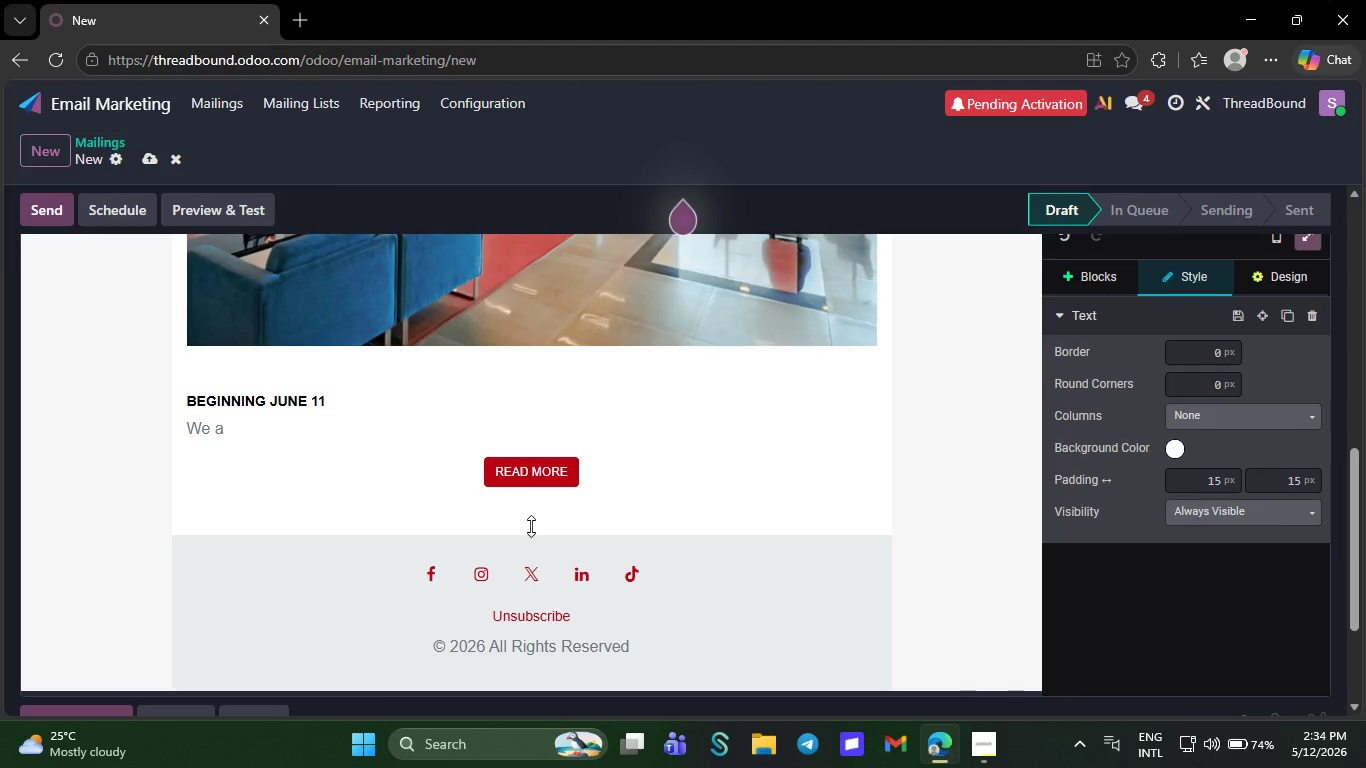 
key(Backspace)
 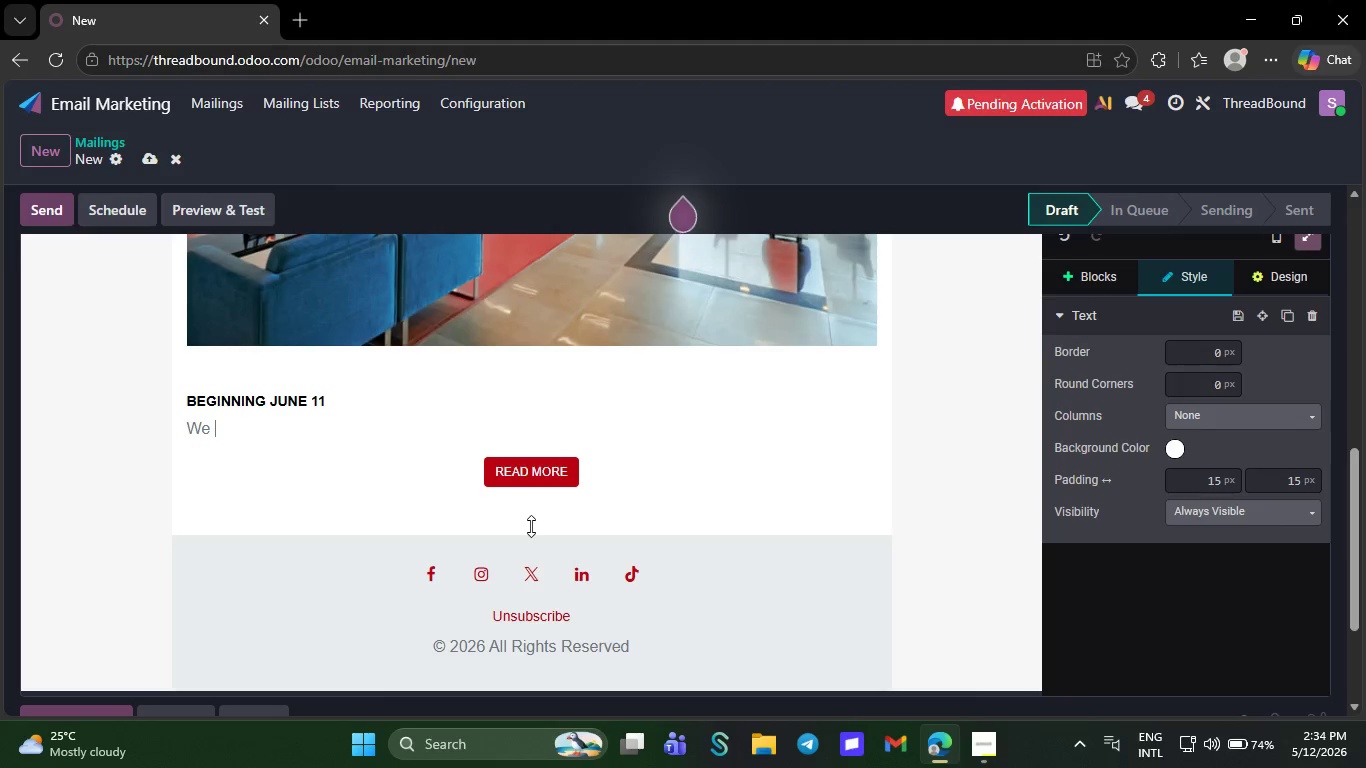 
key(Backspace)
 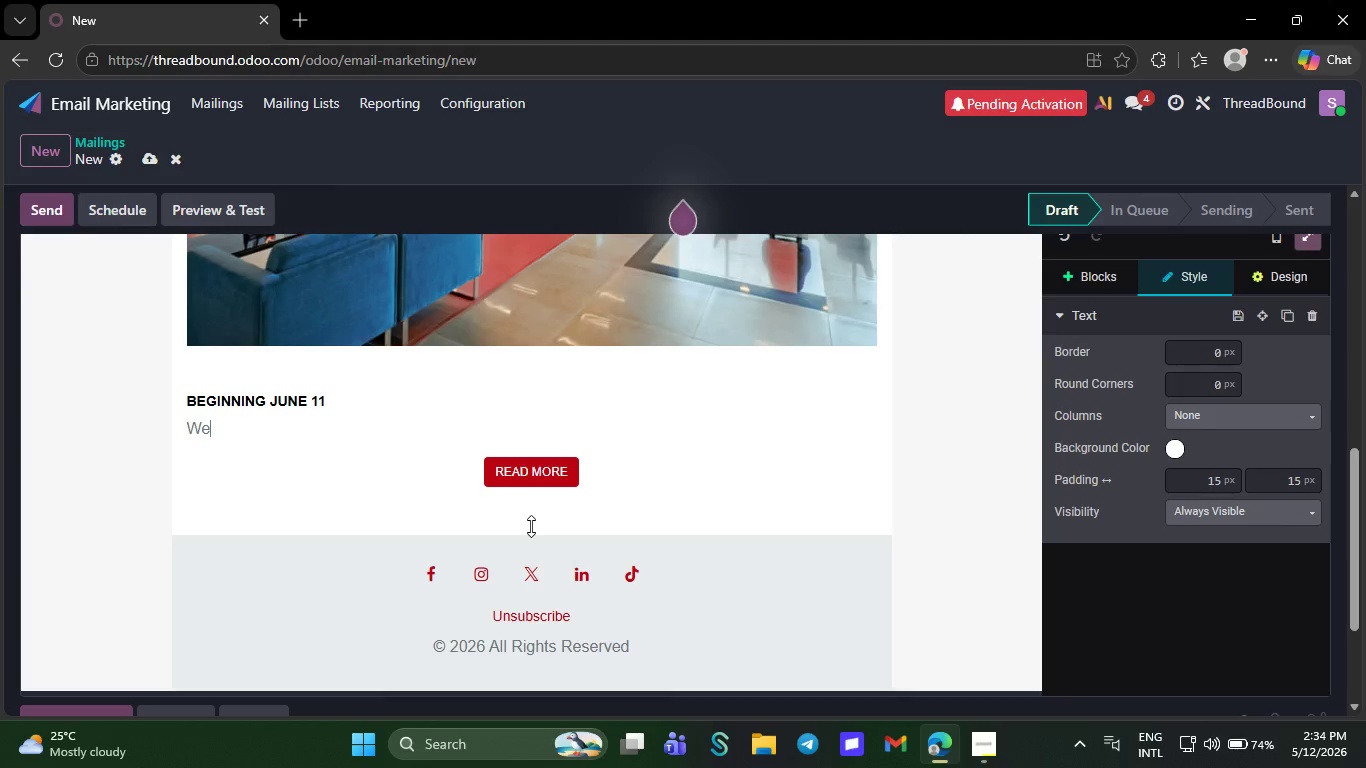 
wait(6.11)
 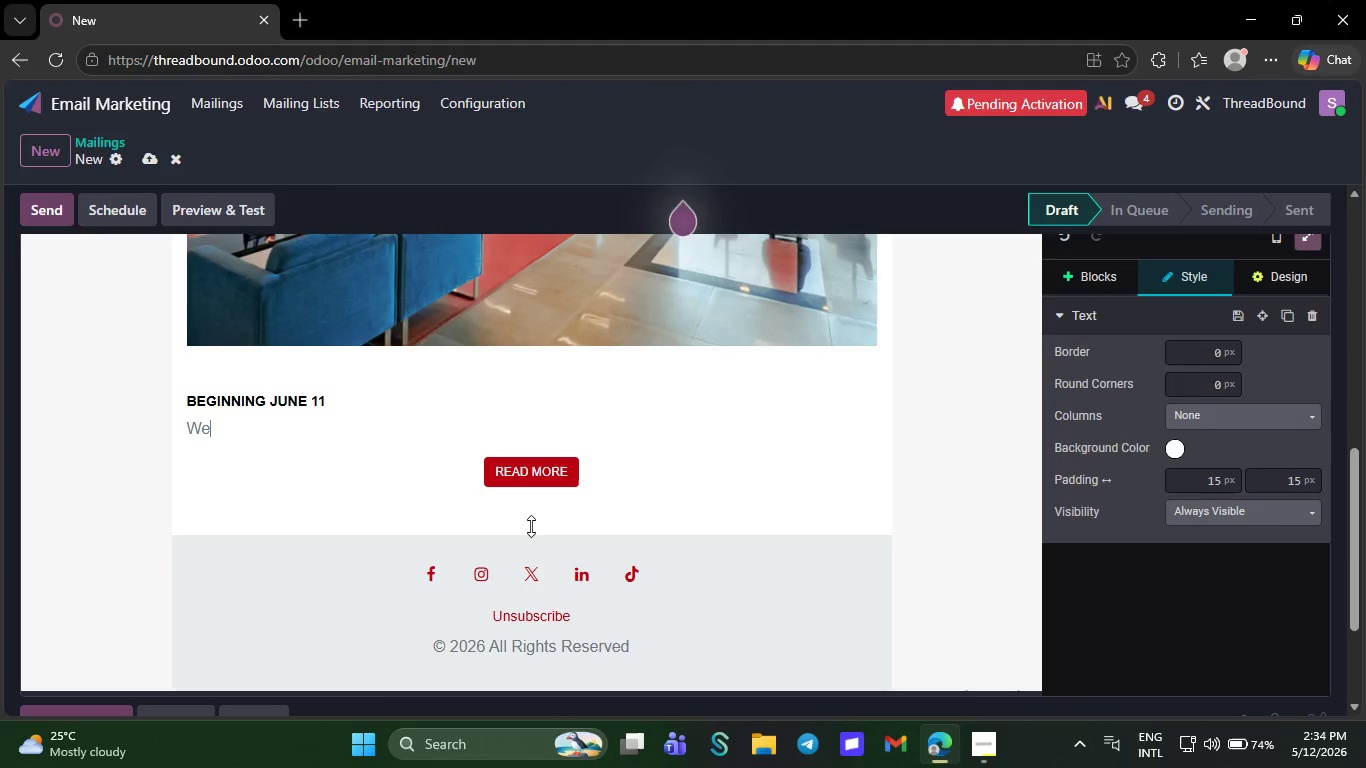 
key(Backspace)
 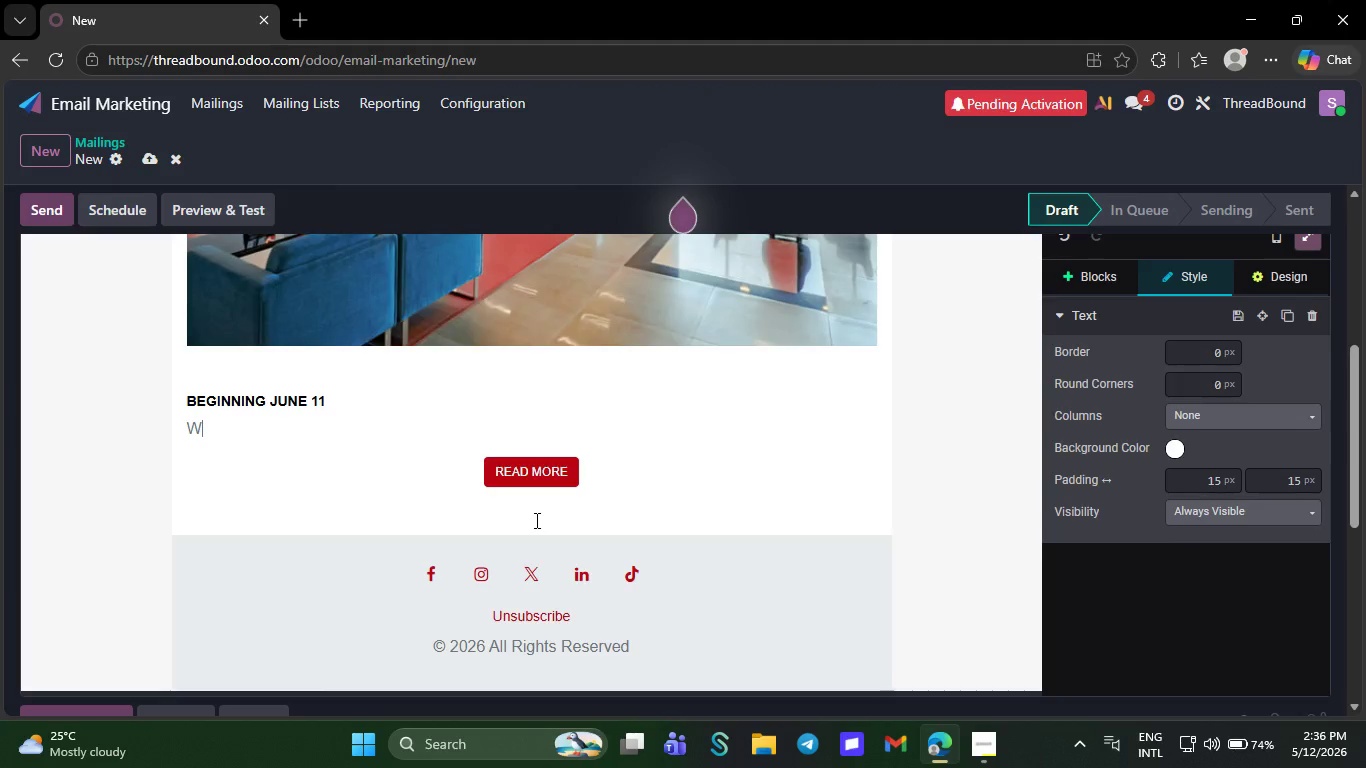 
wait(88.05)
 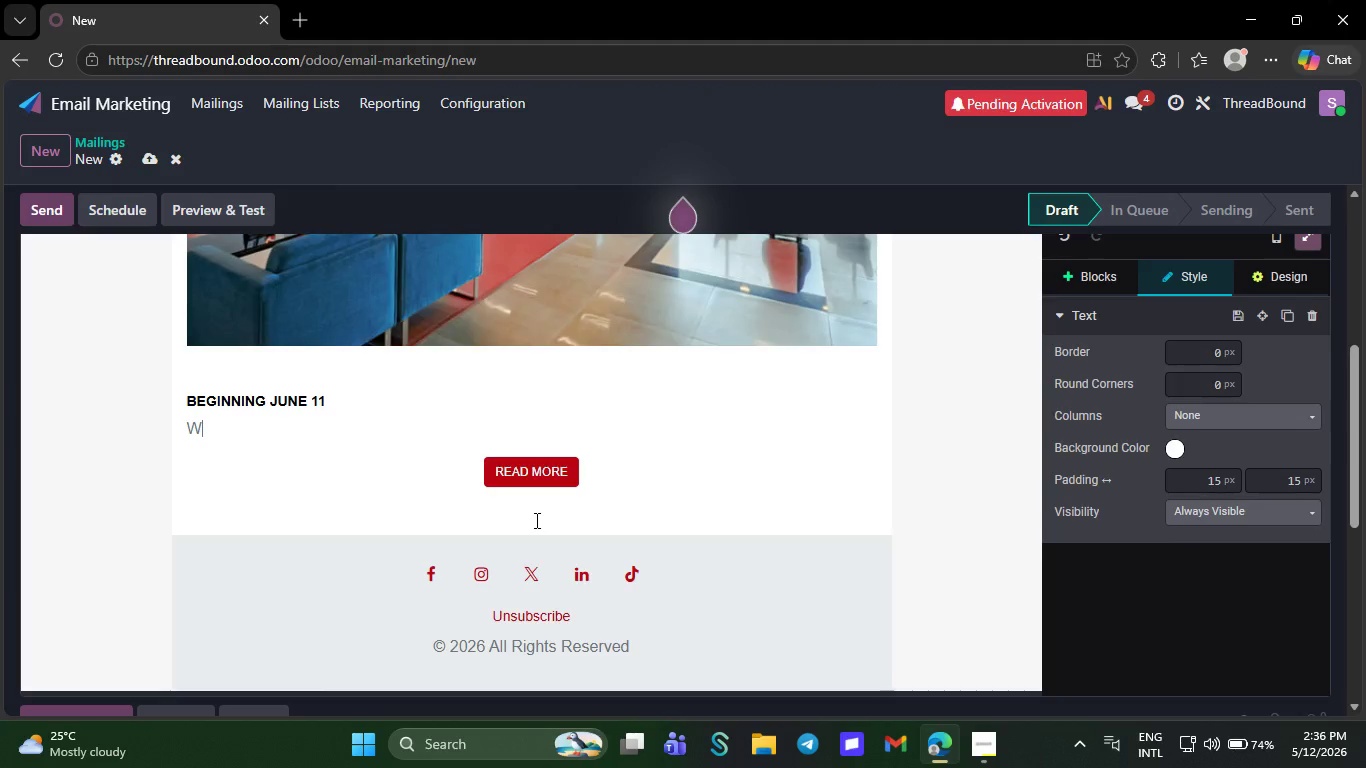 
left_click([235, 265])
 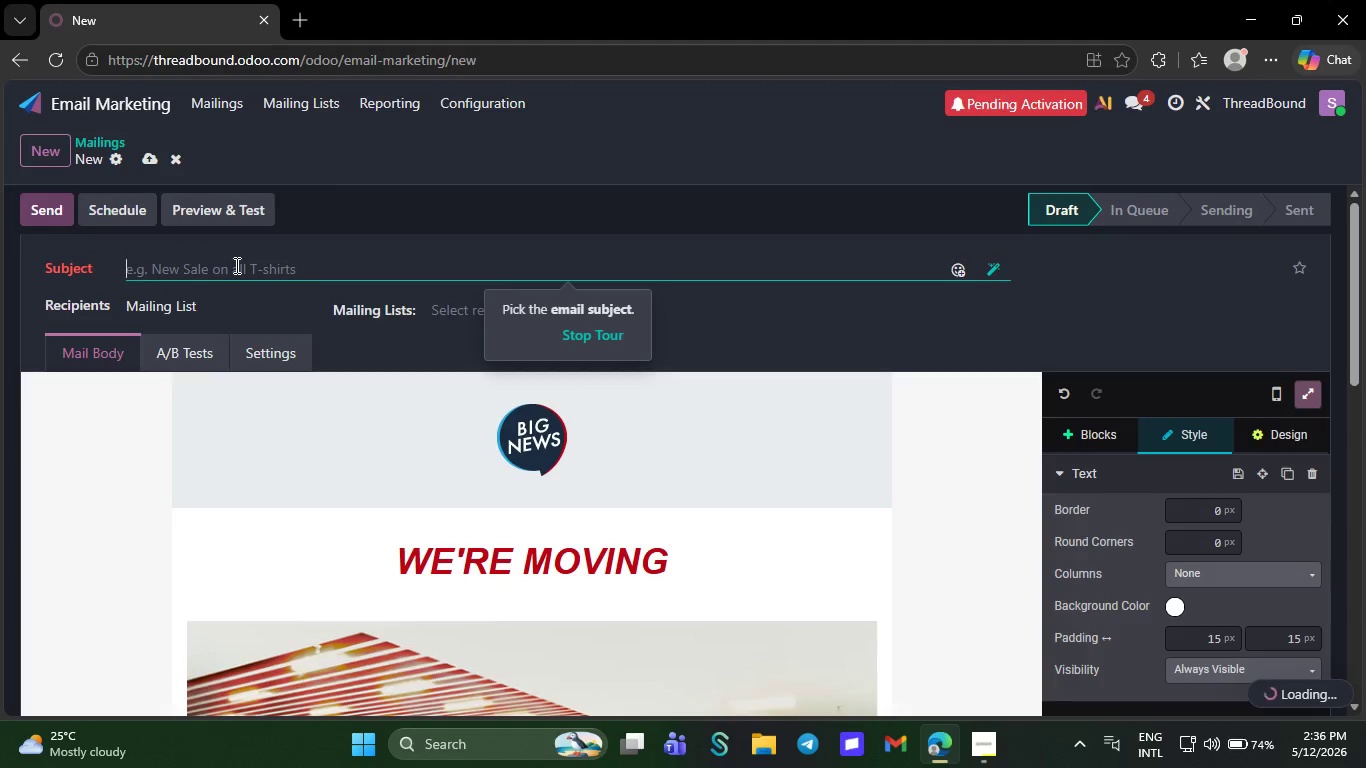 
type(The K)
key(Backspace)
type(j)
key(Backspace)
type(Z)
key(Backspace)
type(Ja)
 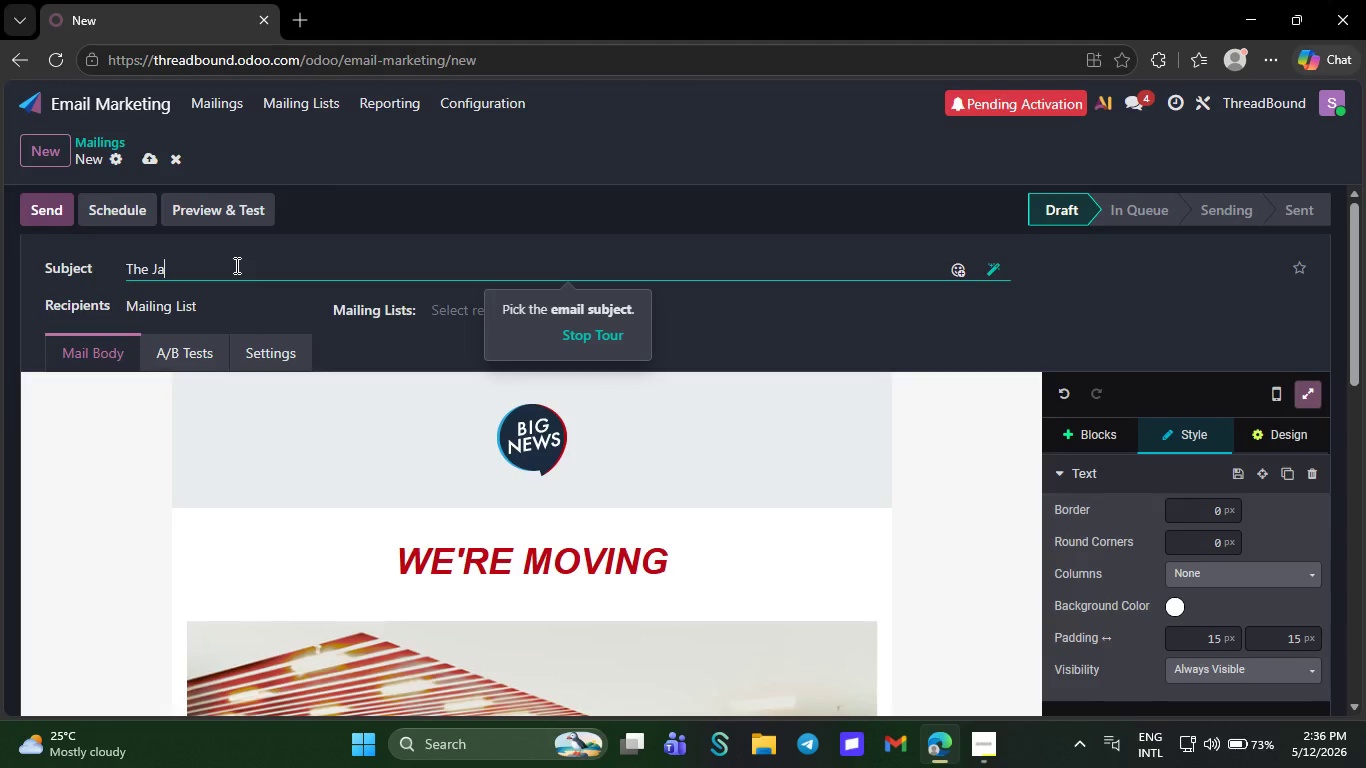 
type(cket with a secong )
key(Backspace)
key(Backspace)
type(d Life)
 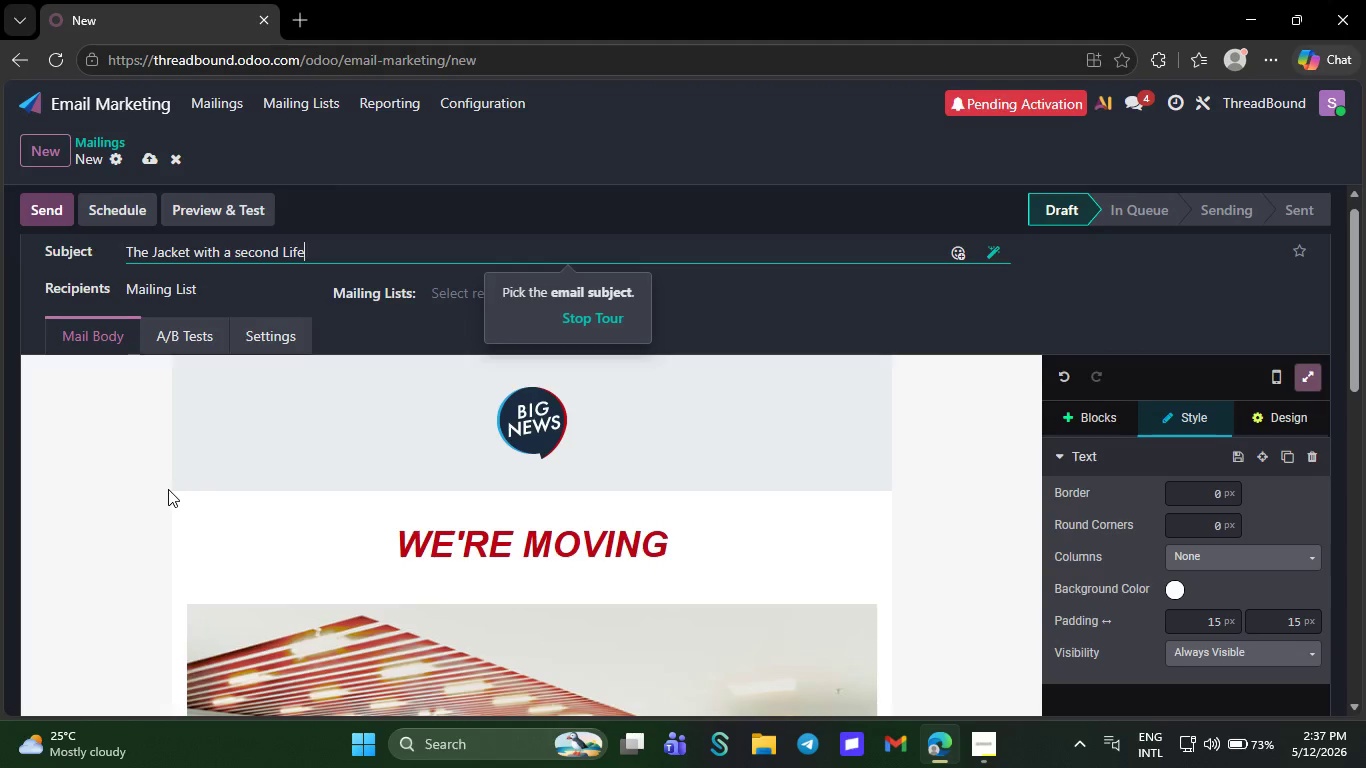 
left_click([182, 490])
 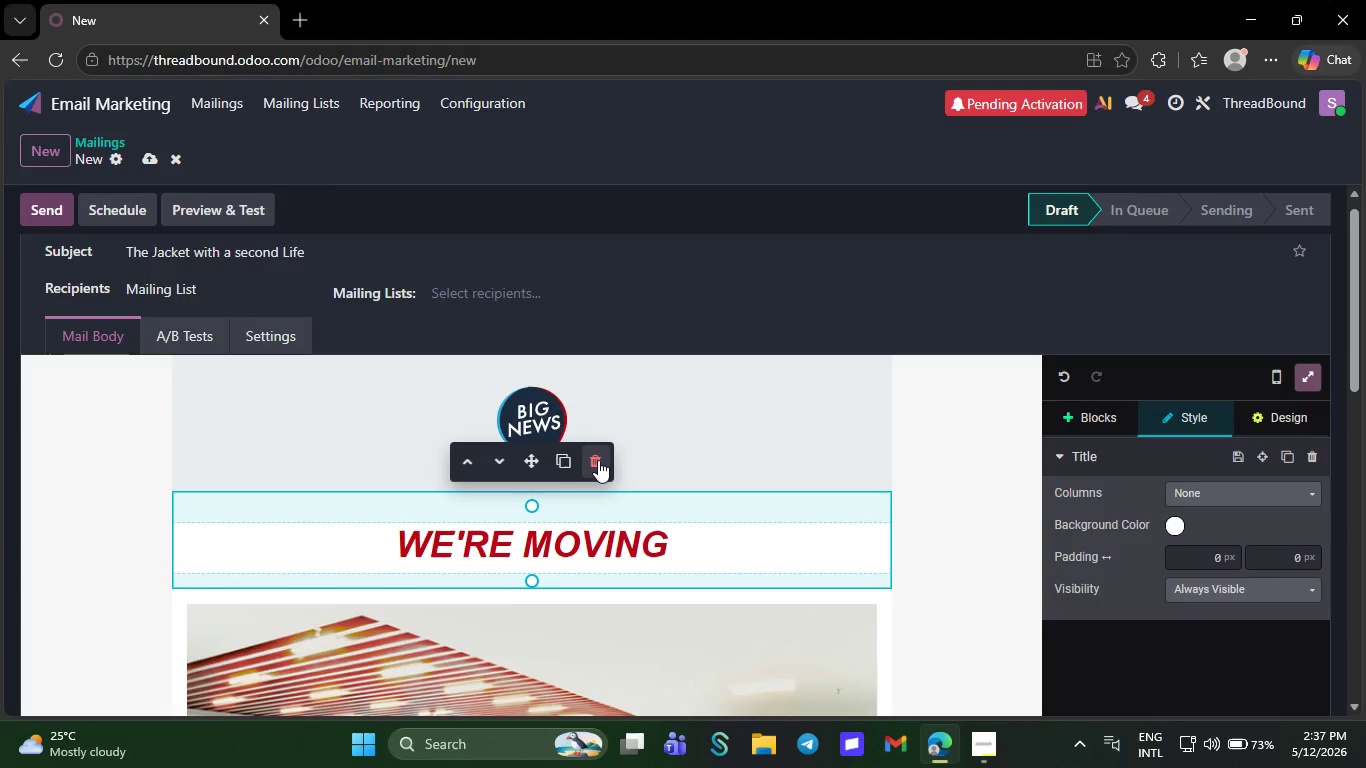 
left_click([600, 459])
 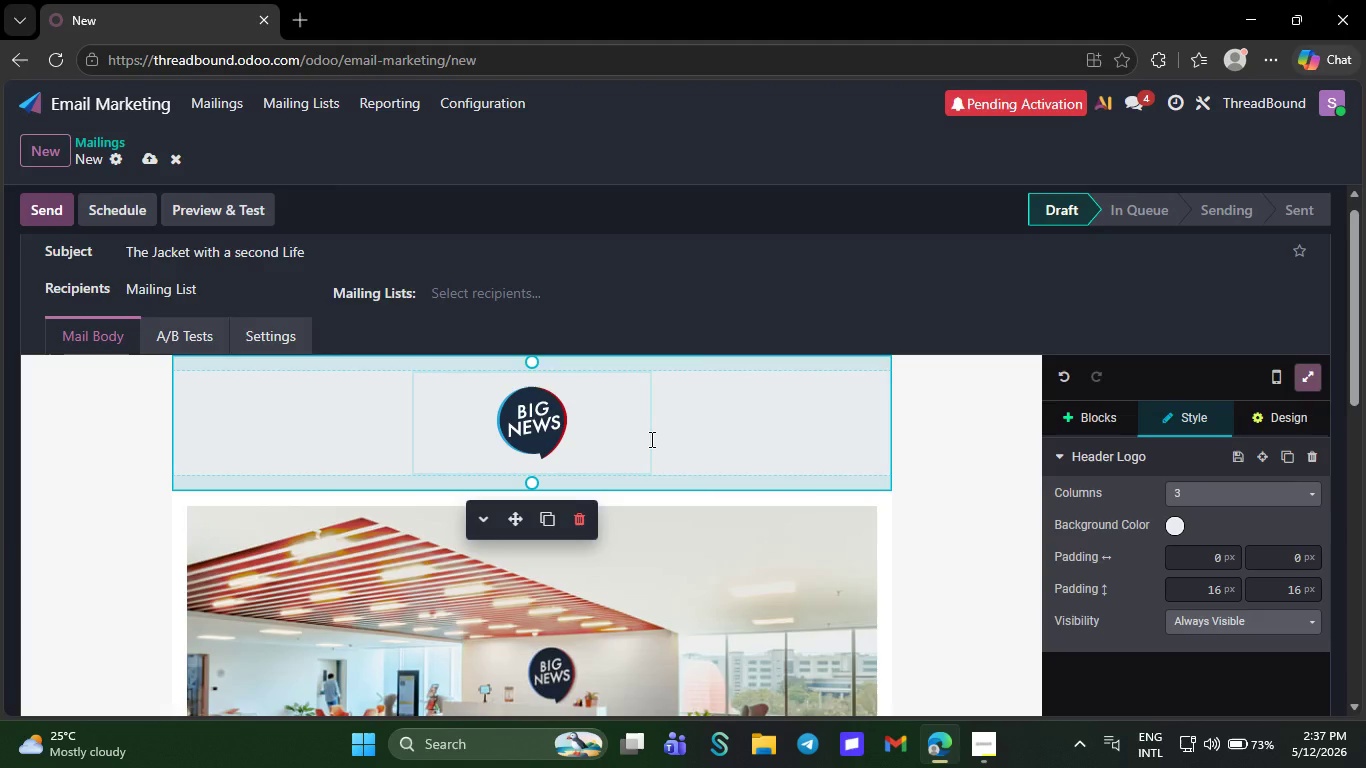 
key(Control+Z)
 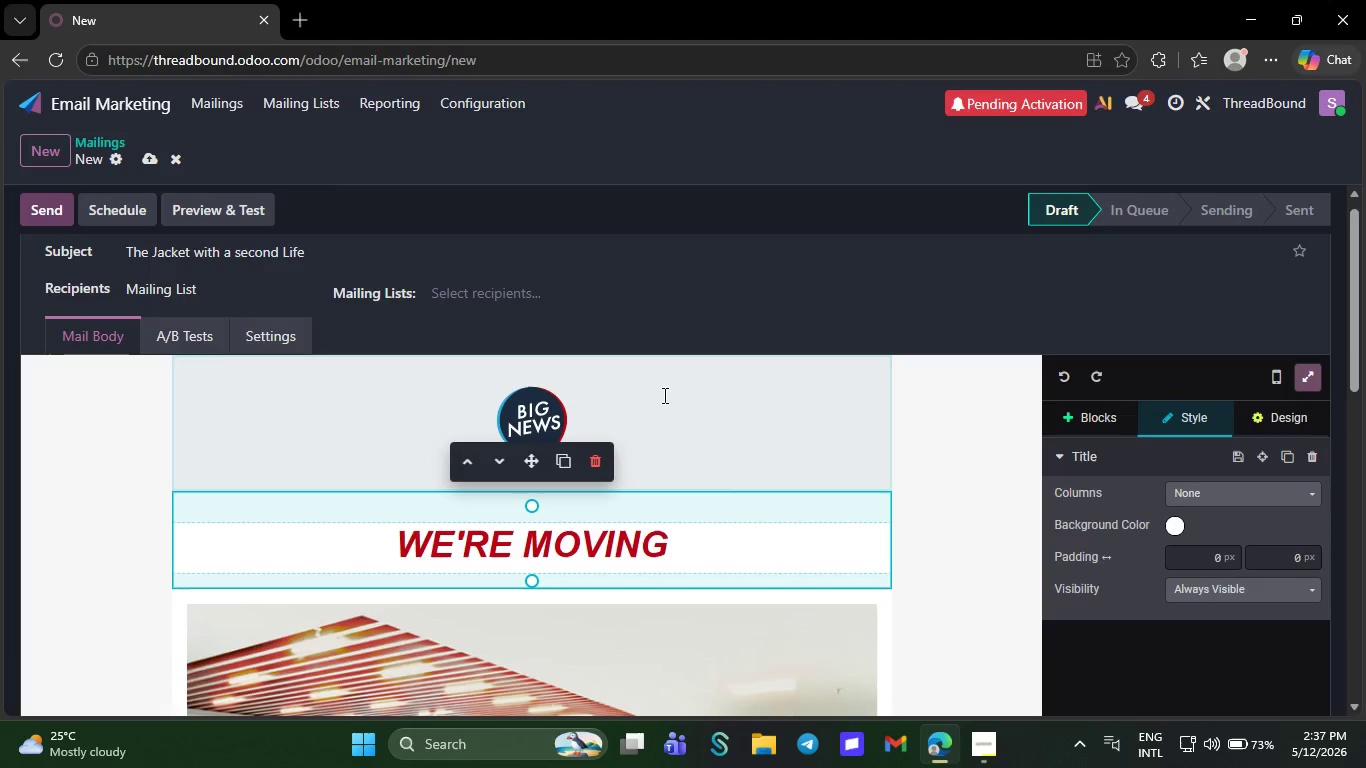 
left_click([663, 395])
 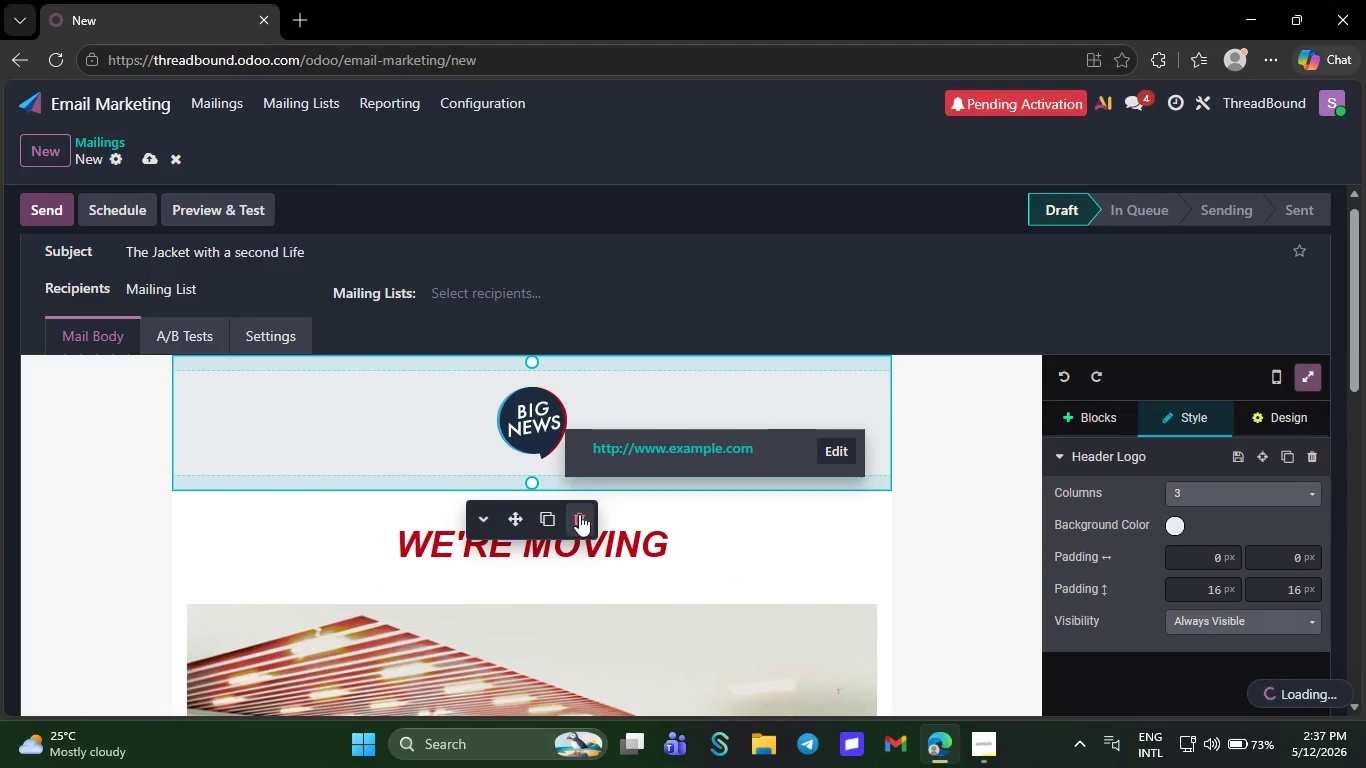 
left_click([580, 514])
 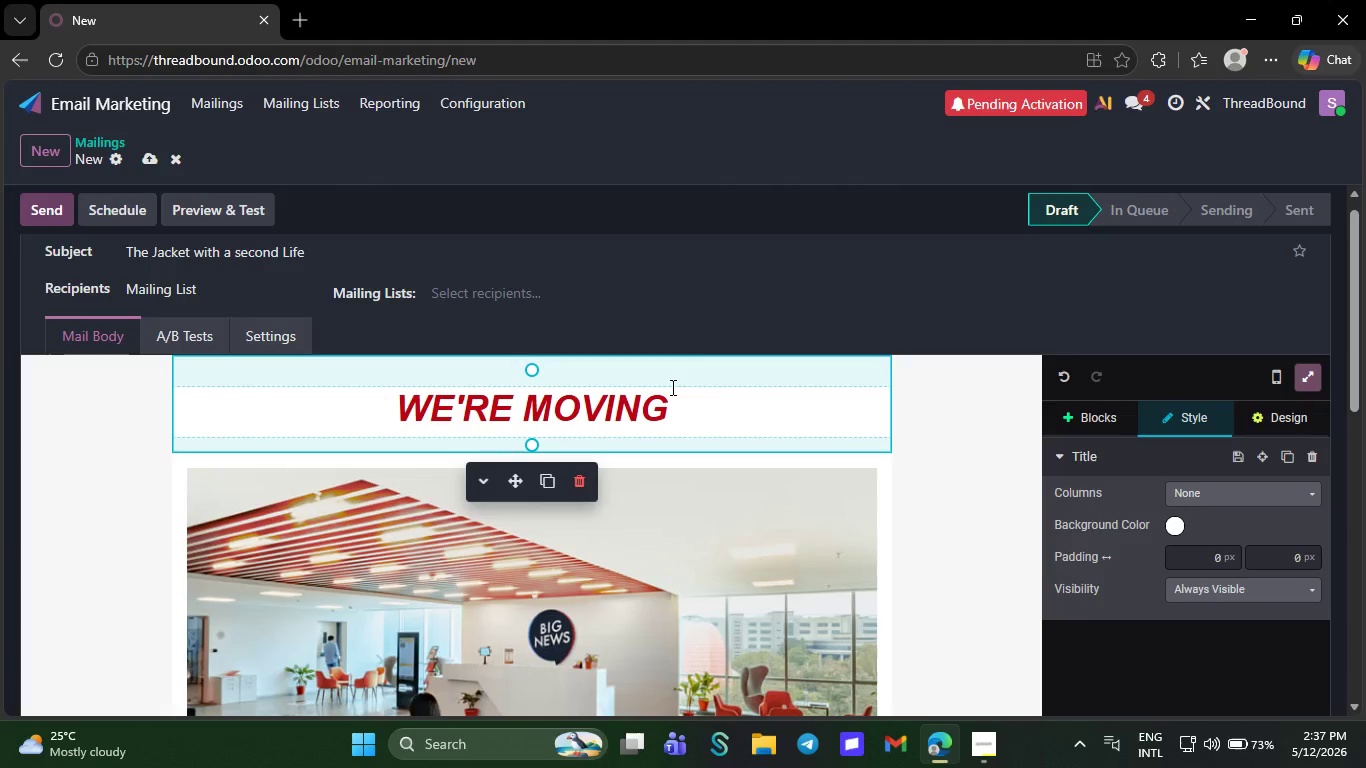 
left_click([676, 400])
 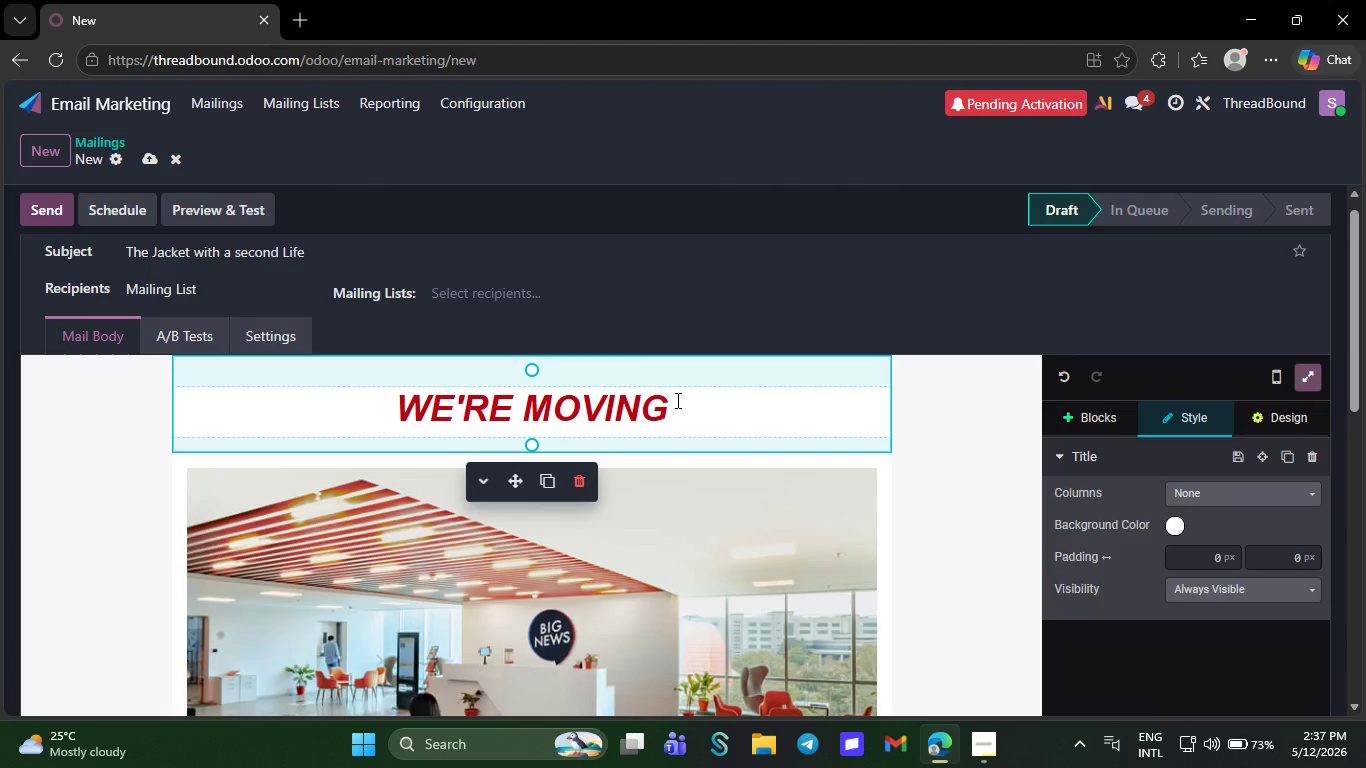 
key(Backspace)
key(Backspace)
key(Backspace)
key(Backspace)
key(Backspace)
key(Backspace)
key(Backspace)
key(Backspace)
key(Backspace)
key(Backspace)
key(Backspace)
key(Backspace)
type(Un)
key(Backspace)
type(pcycled industrial denim. Limited)
 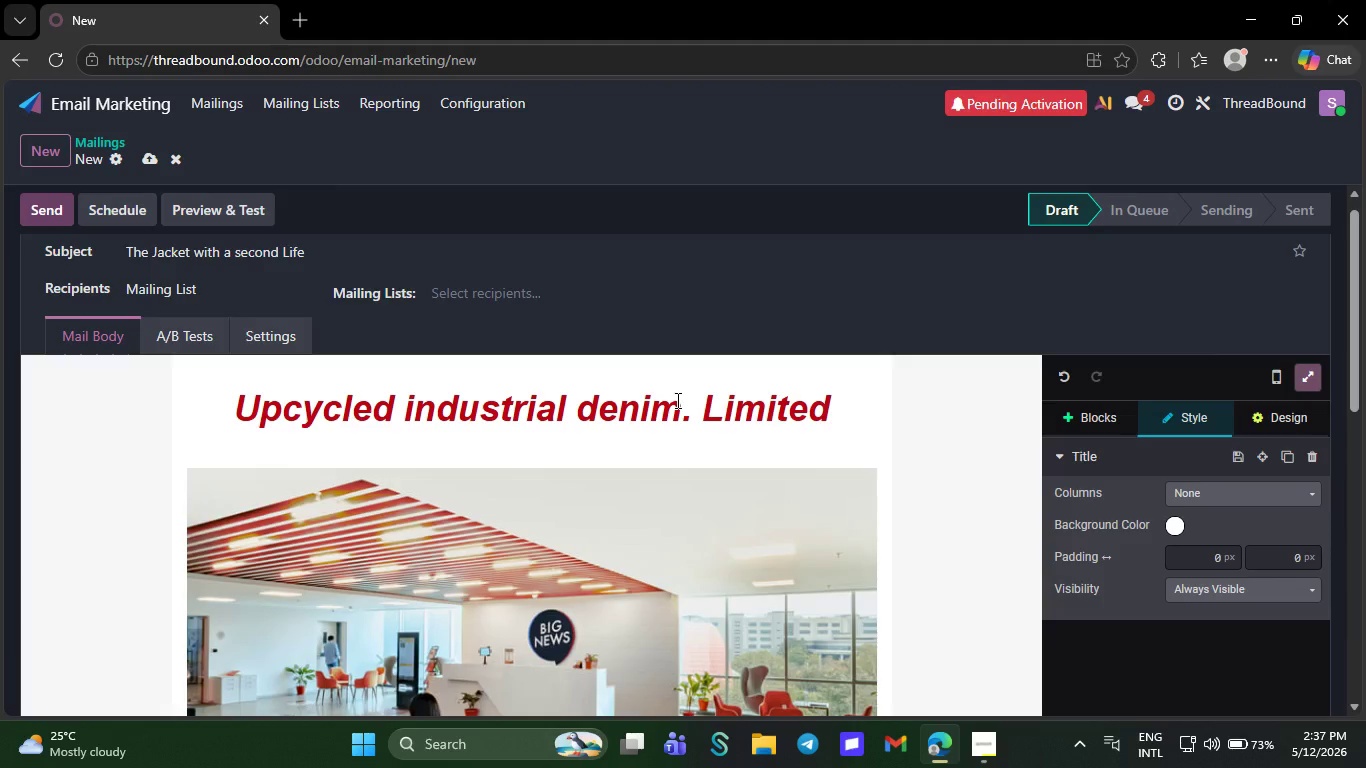 
wait(5.31)
 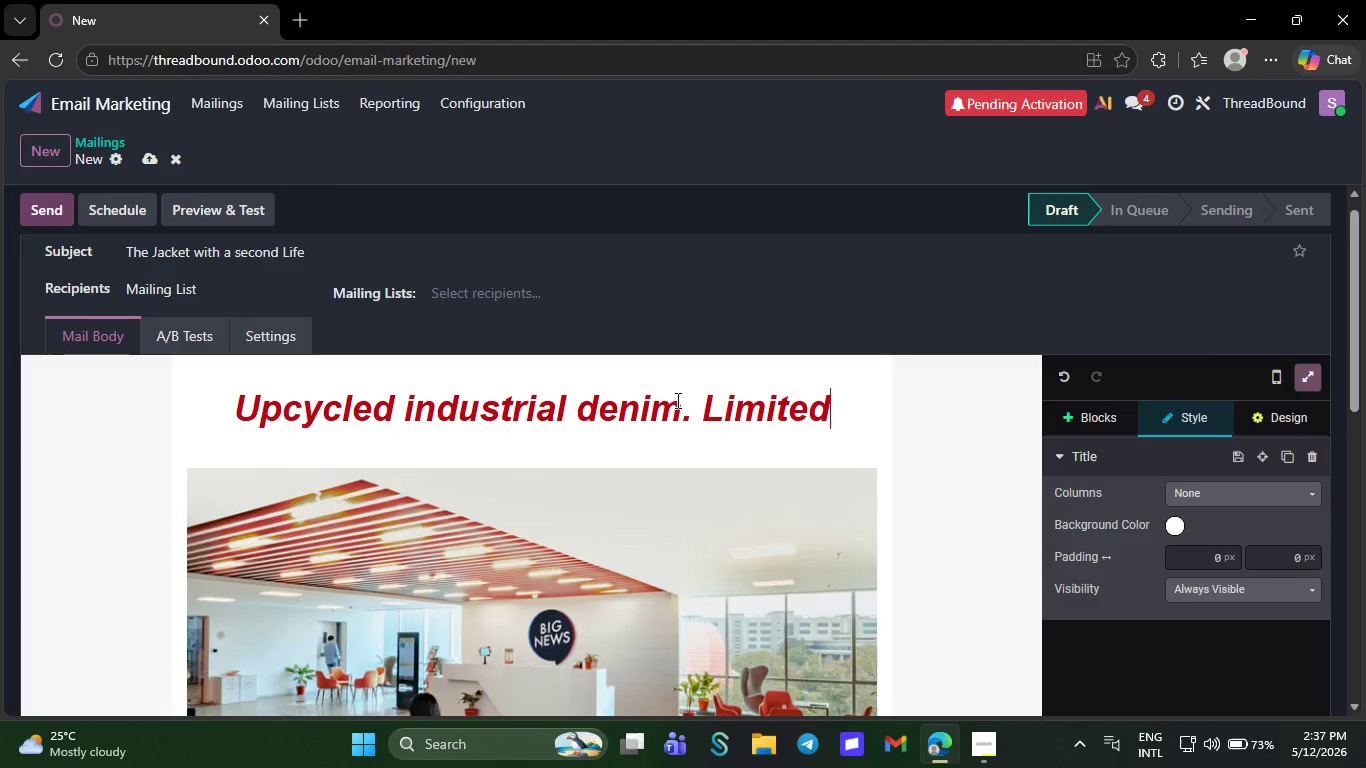 
type( release. Crafted for conscious wardrobes)
 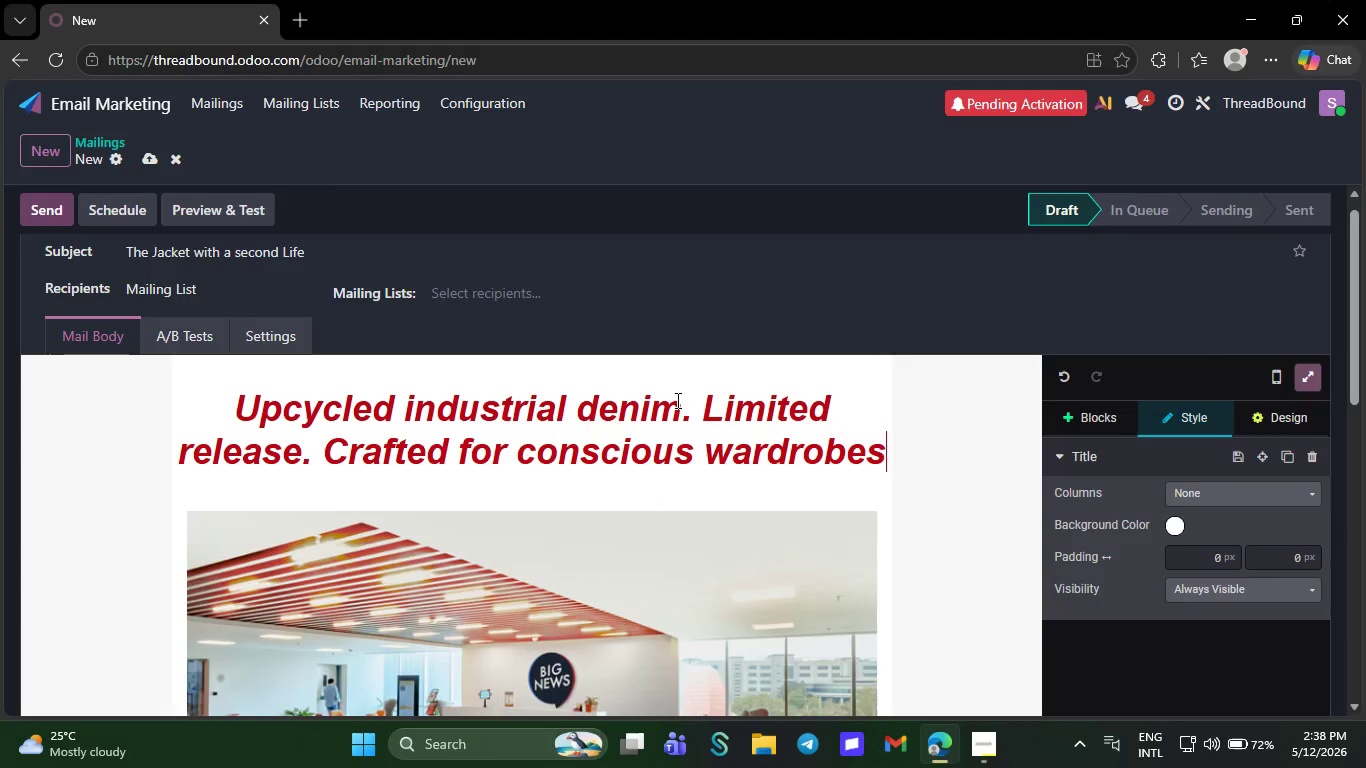 
wait(17.73)
 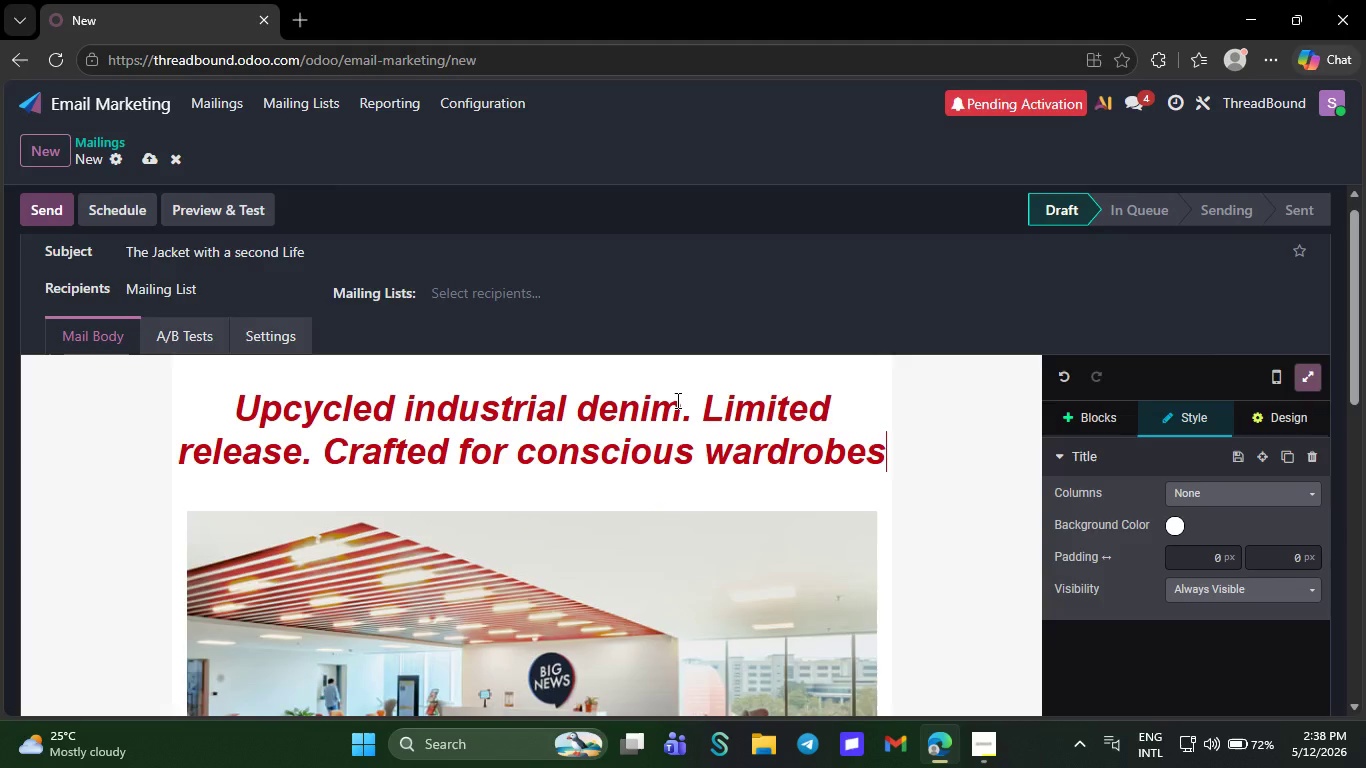 
left_click_drag(start_coordinate=[332, 352], to_coordinate=[187, 339])
 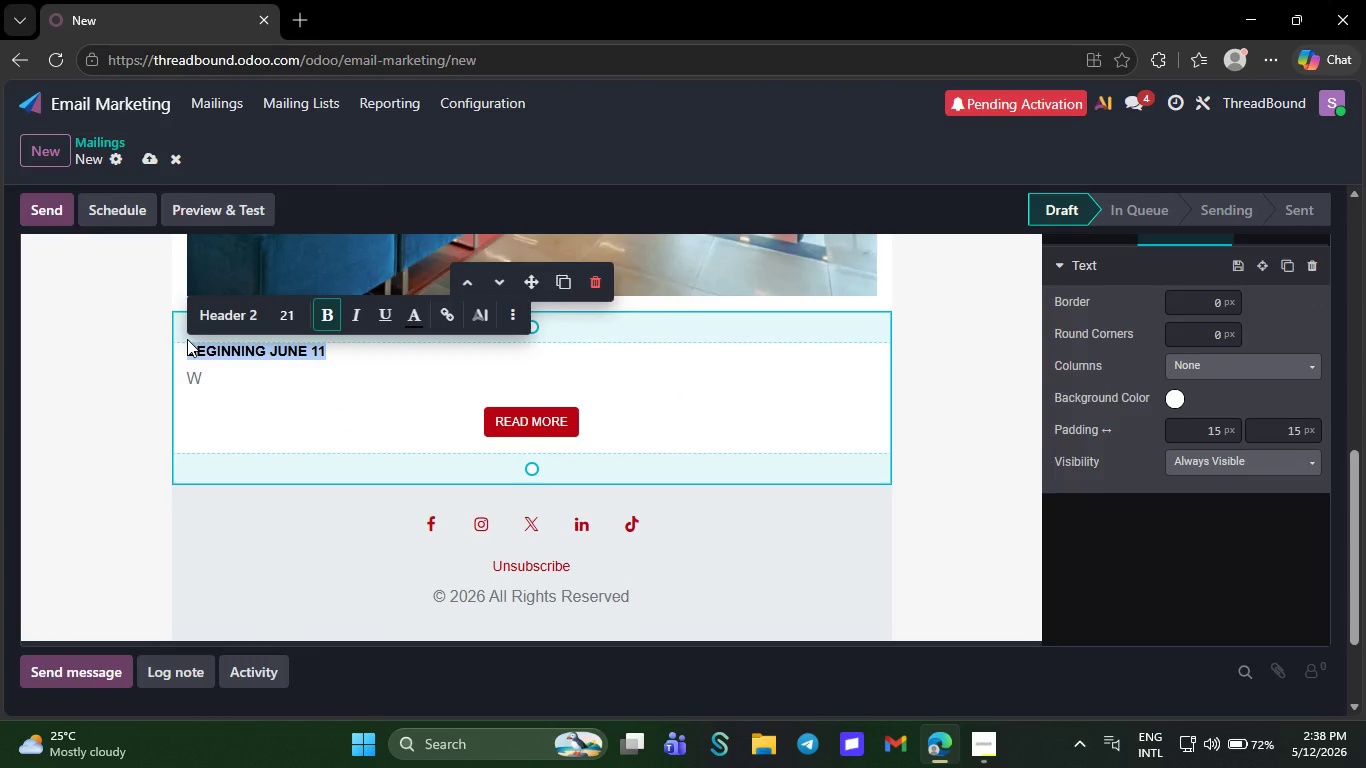 
type(Dear {)
key(Backspace)
type(`{{`)
 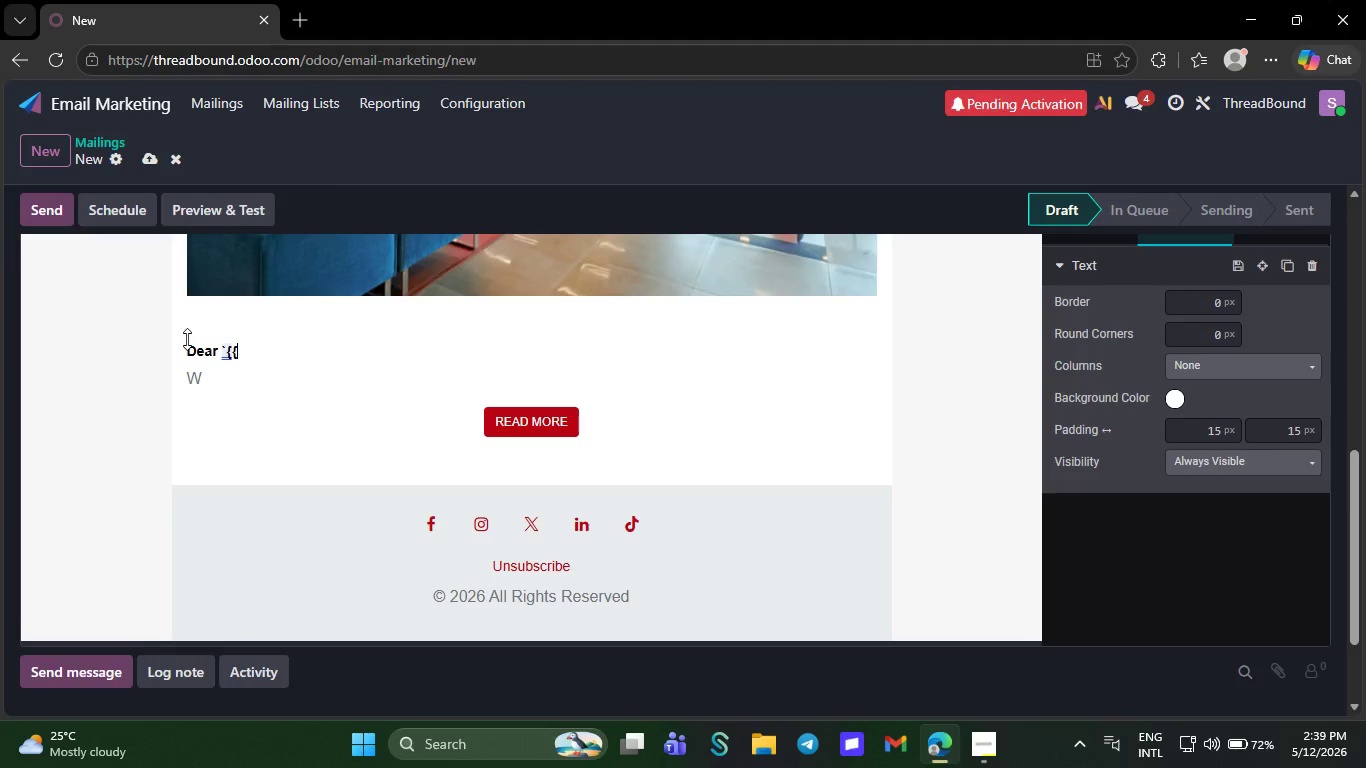 
key(CapsLock)
 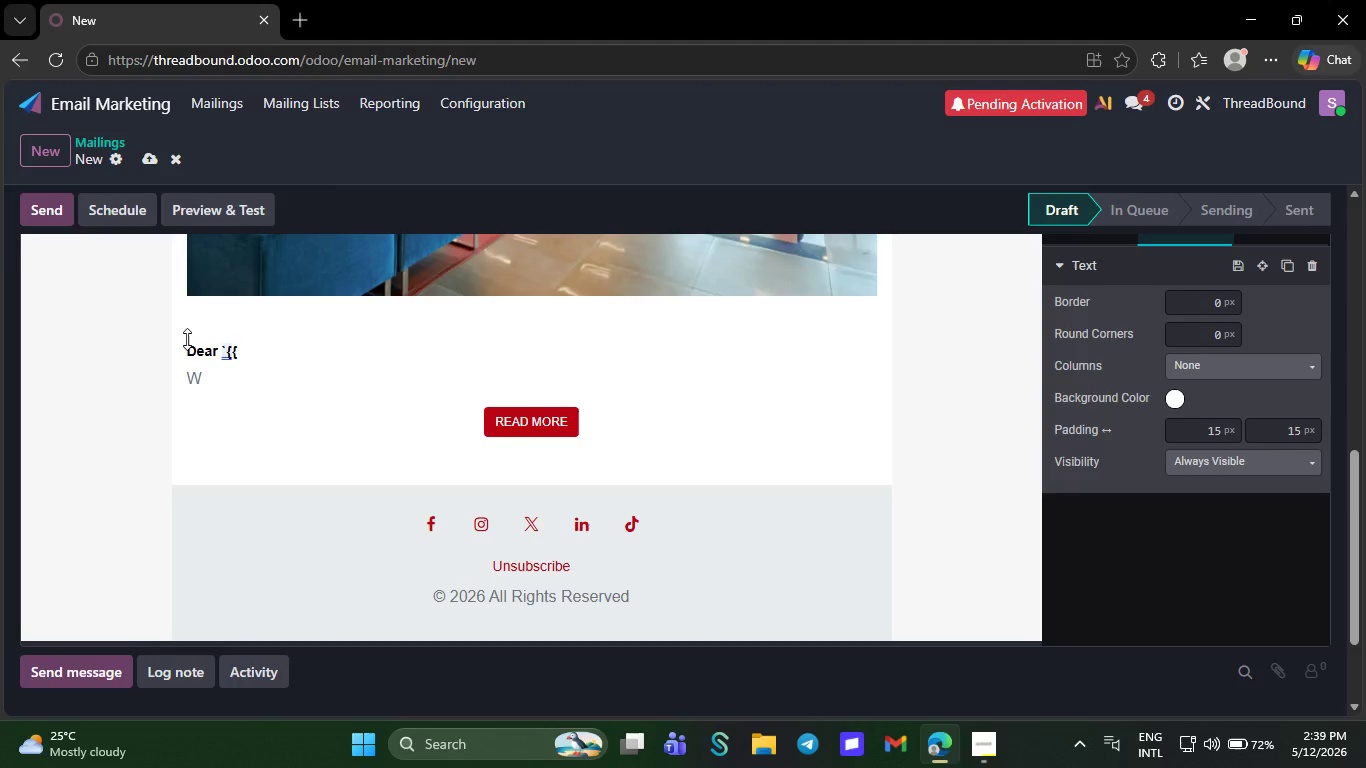 
key(C)
 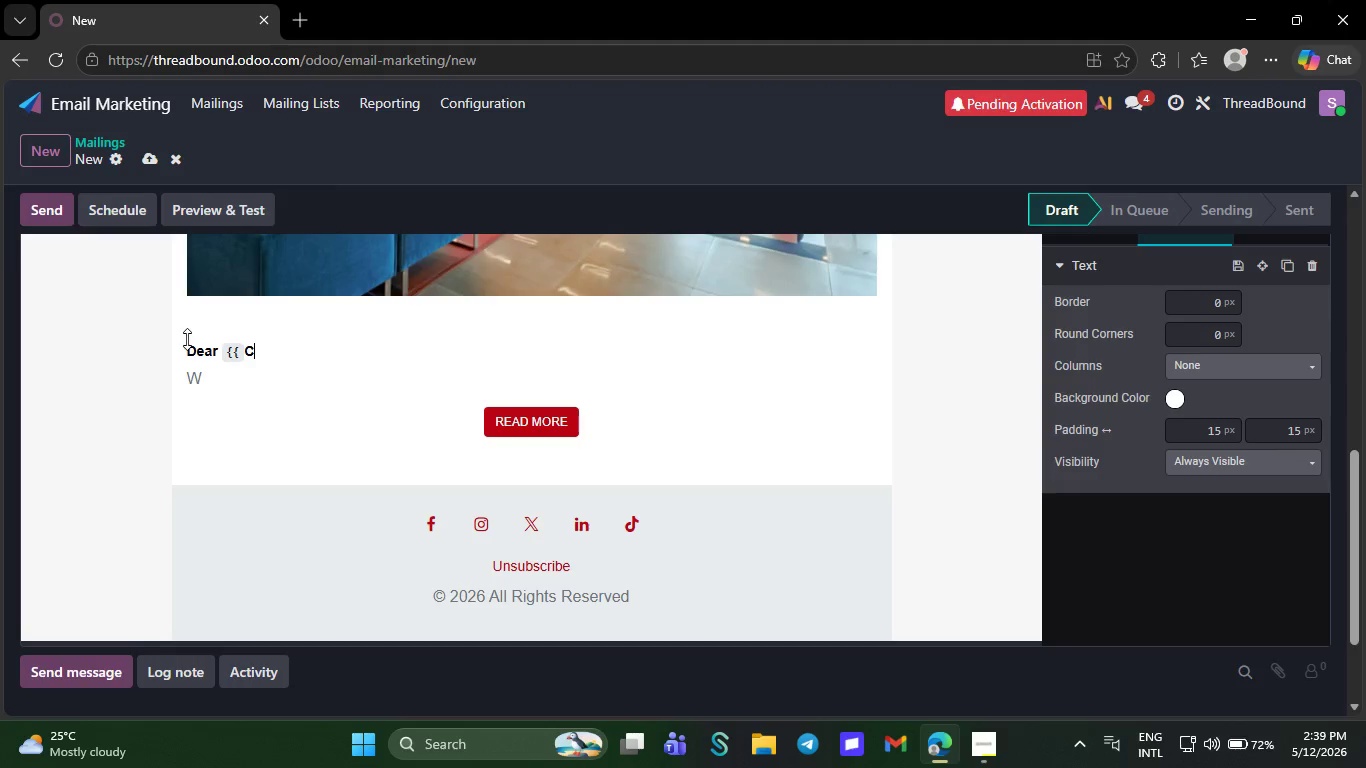 
key(CapsLock)
 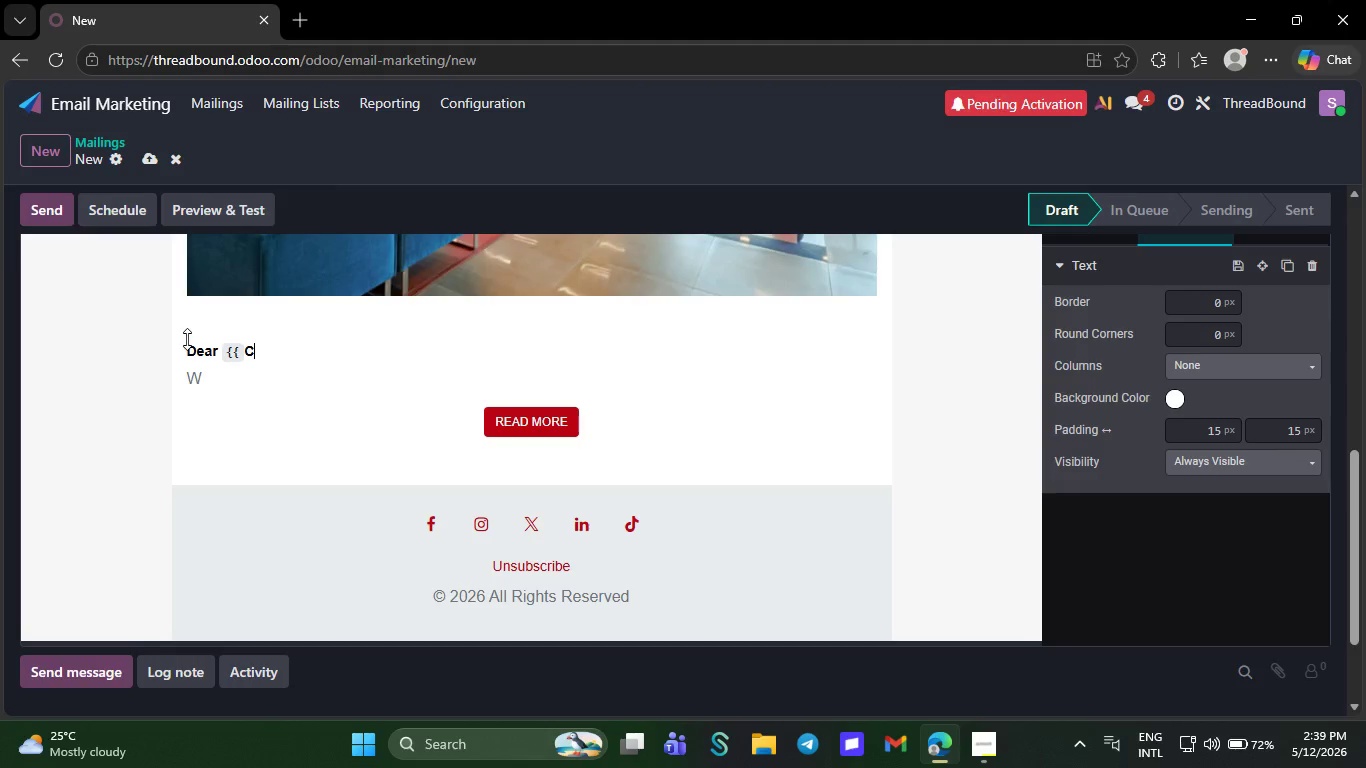 
key(Backspace)
 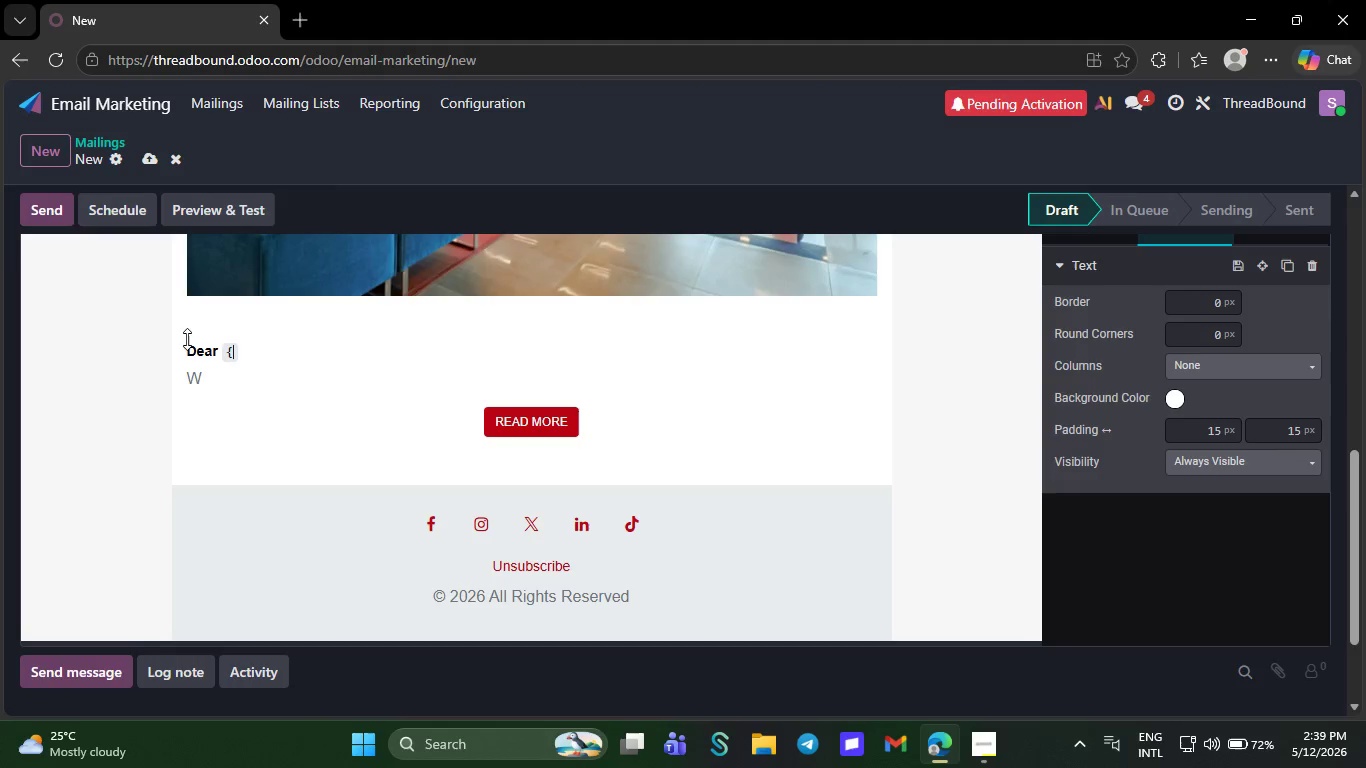 
key(Backspace)
 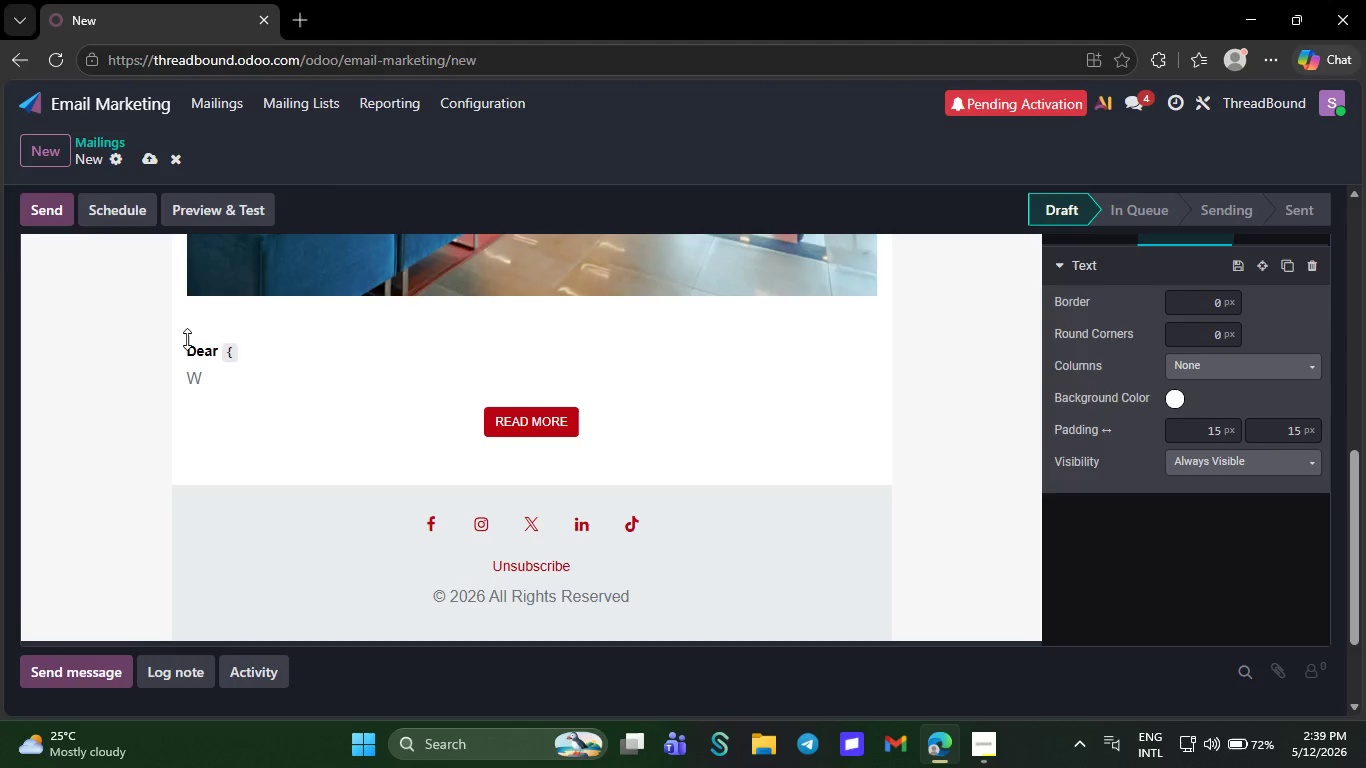 
key(Backspace)
 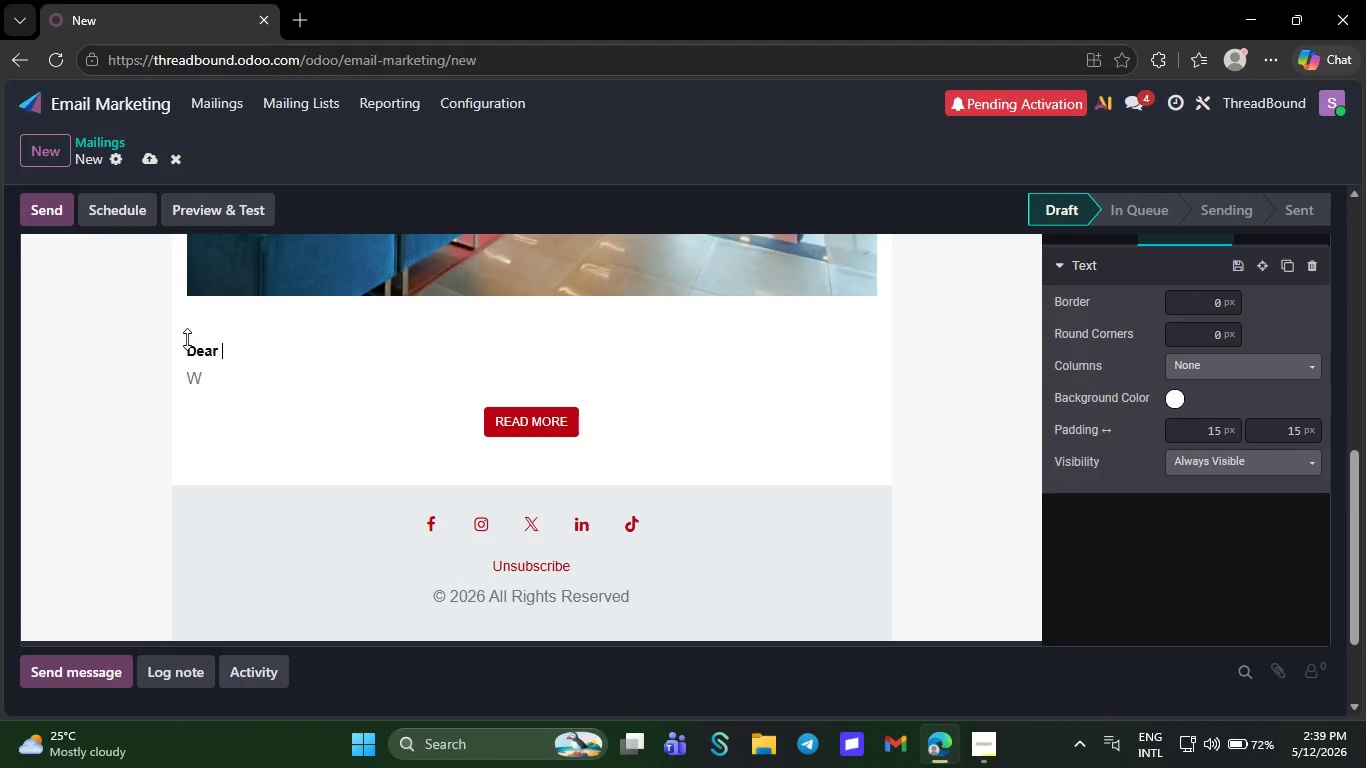 
key(Shift+ShiftRight)
 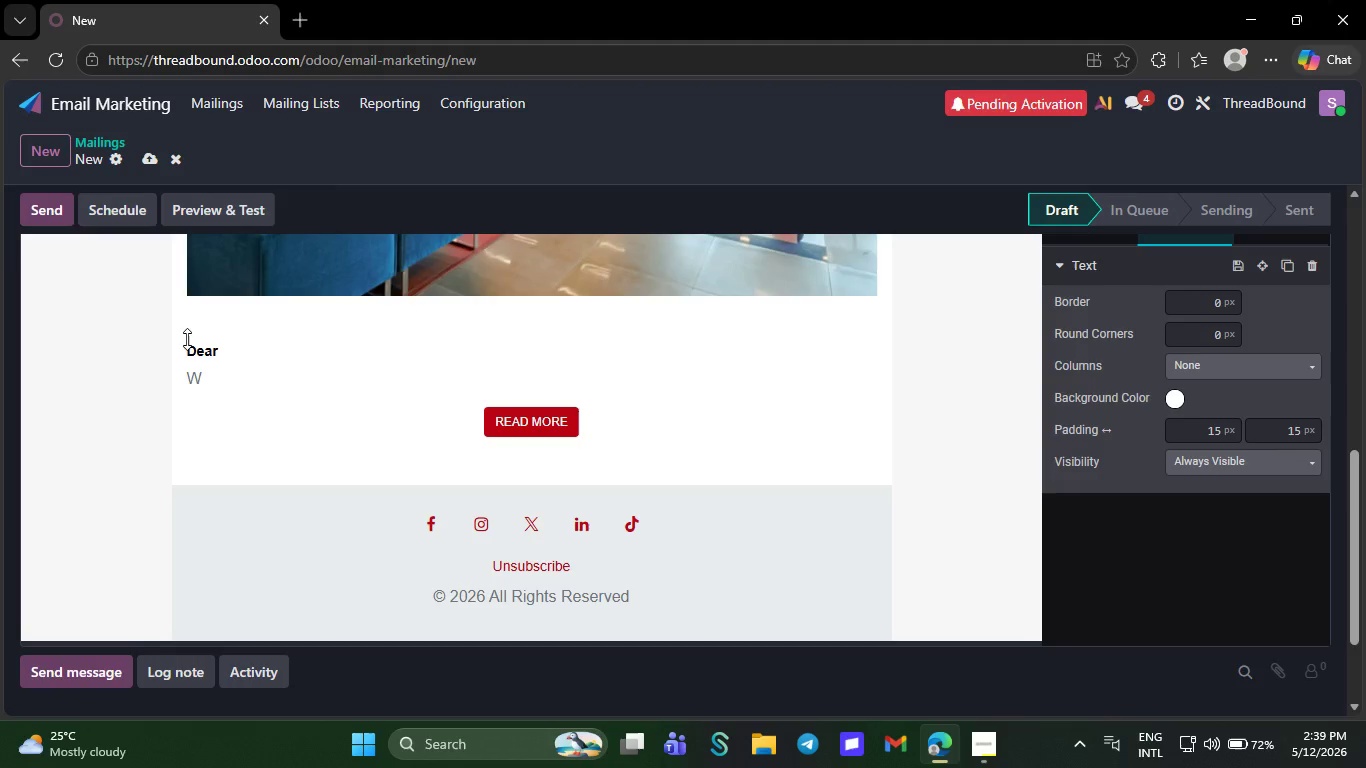 
key(Shift+Backquote)
 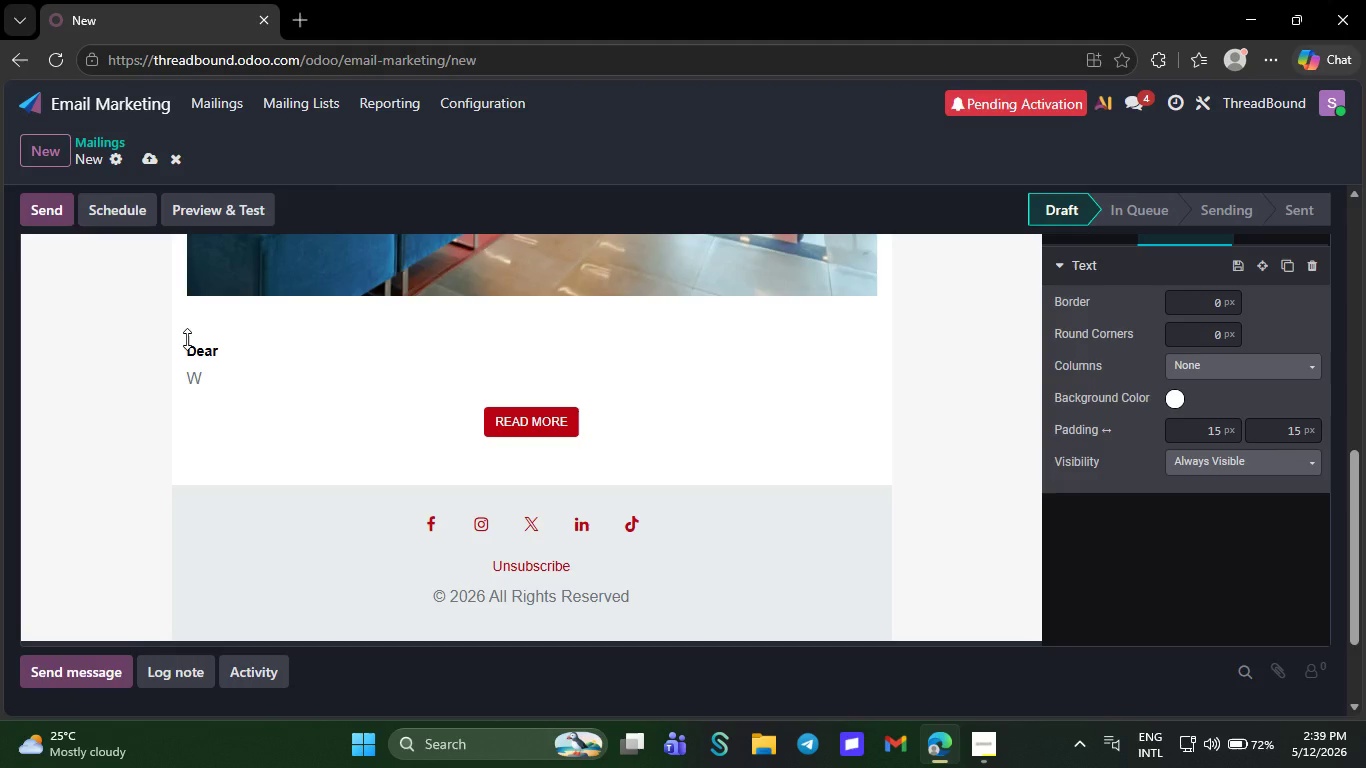 
key(Shift+ShiftRight)
 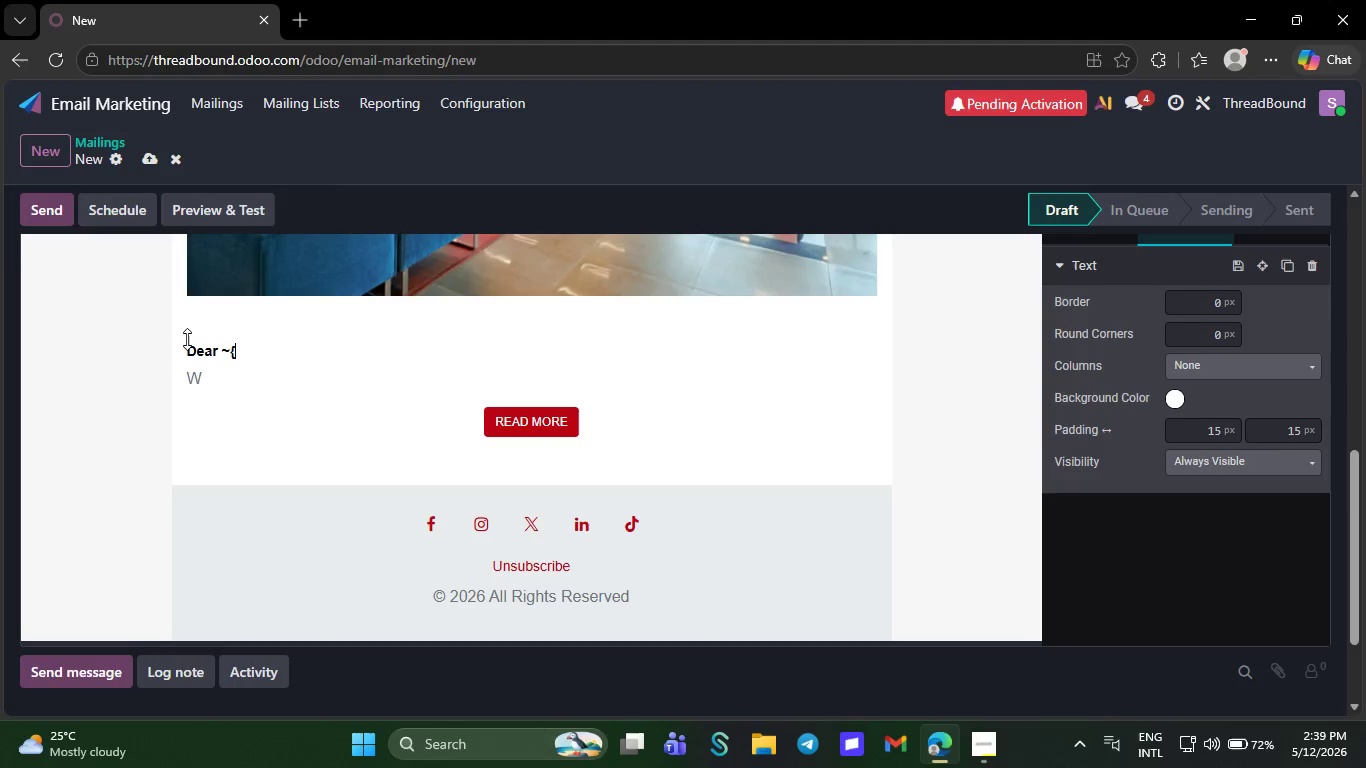 
key(Shift+BracketLeft)
 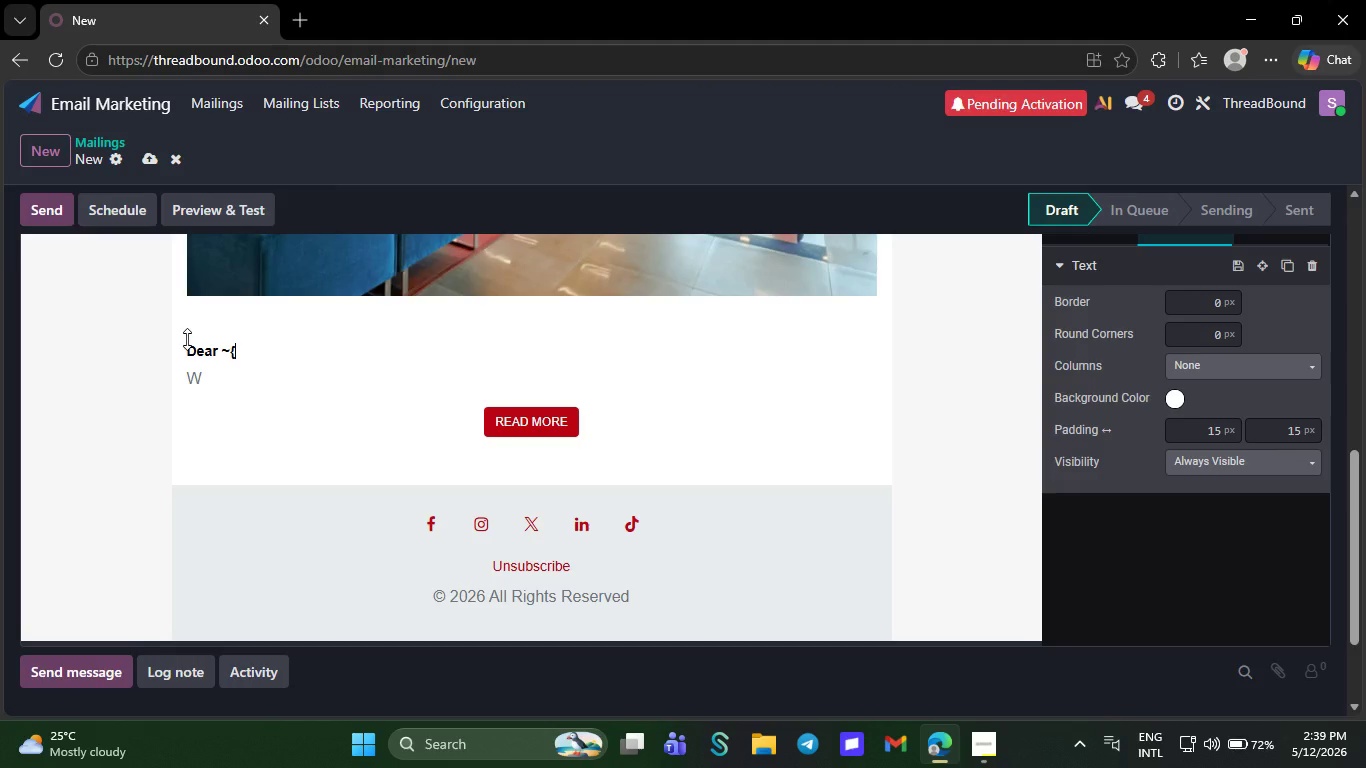 
key(Shift+ShiftRight)
 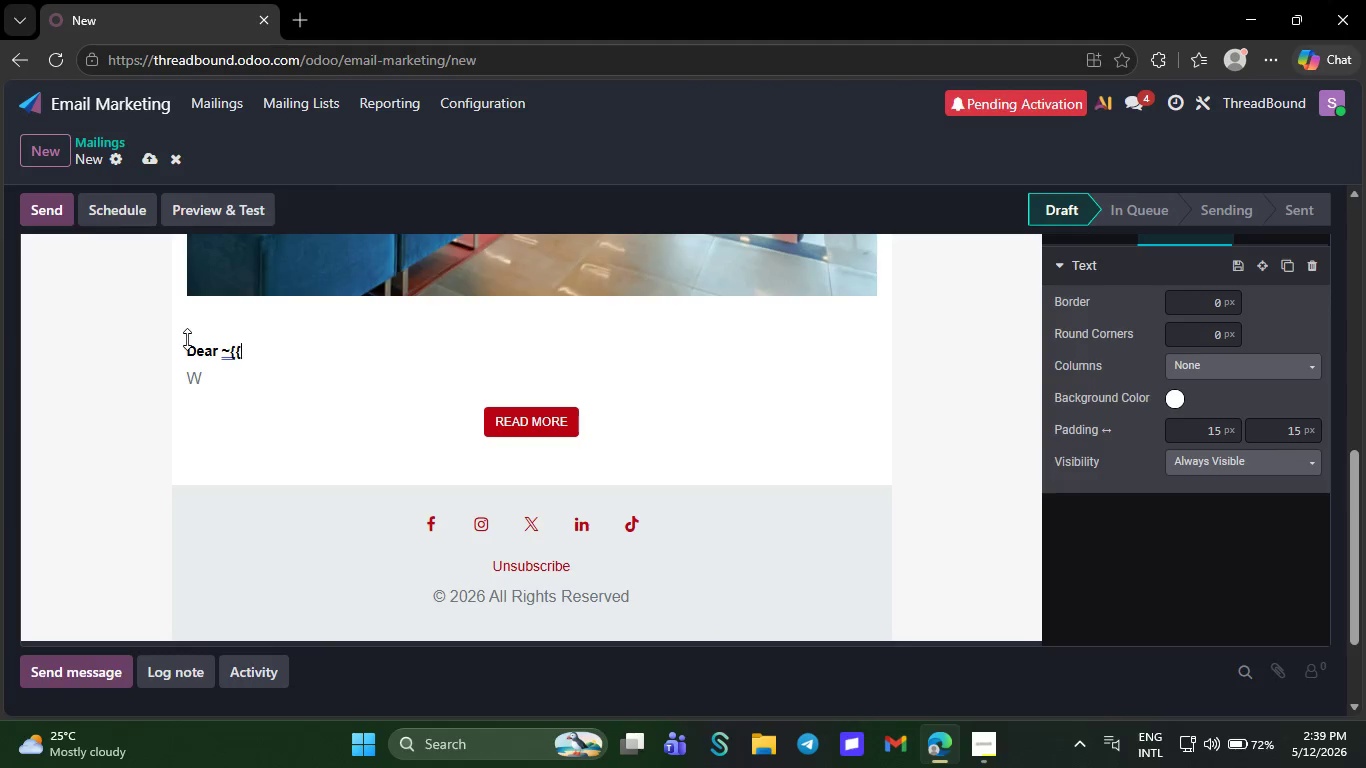 
key(Shift+BracketLeft)
 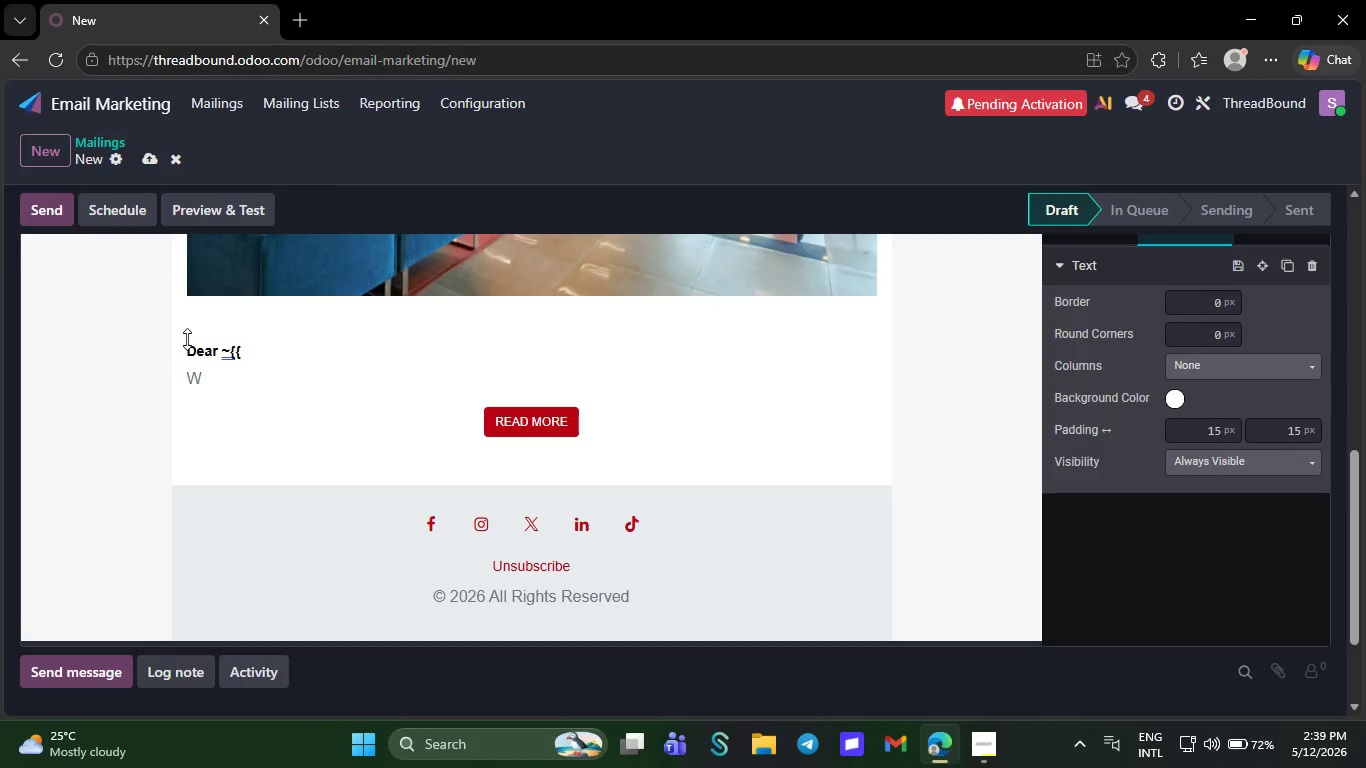 
wait(5.28)
 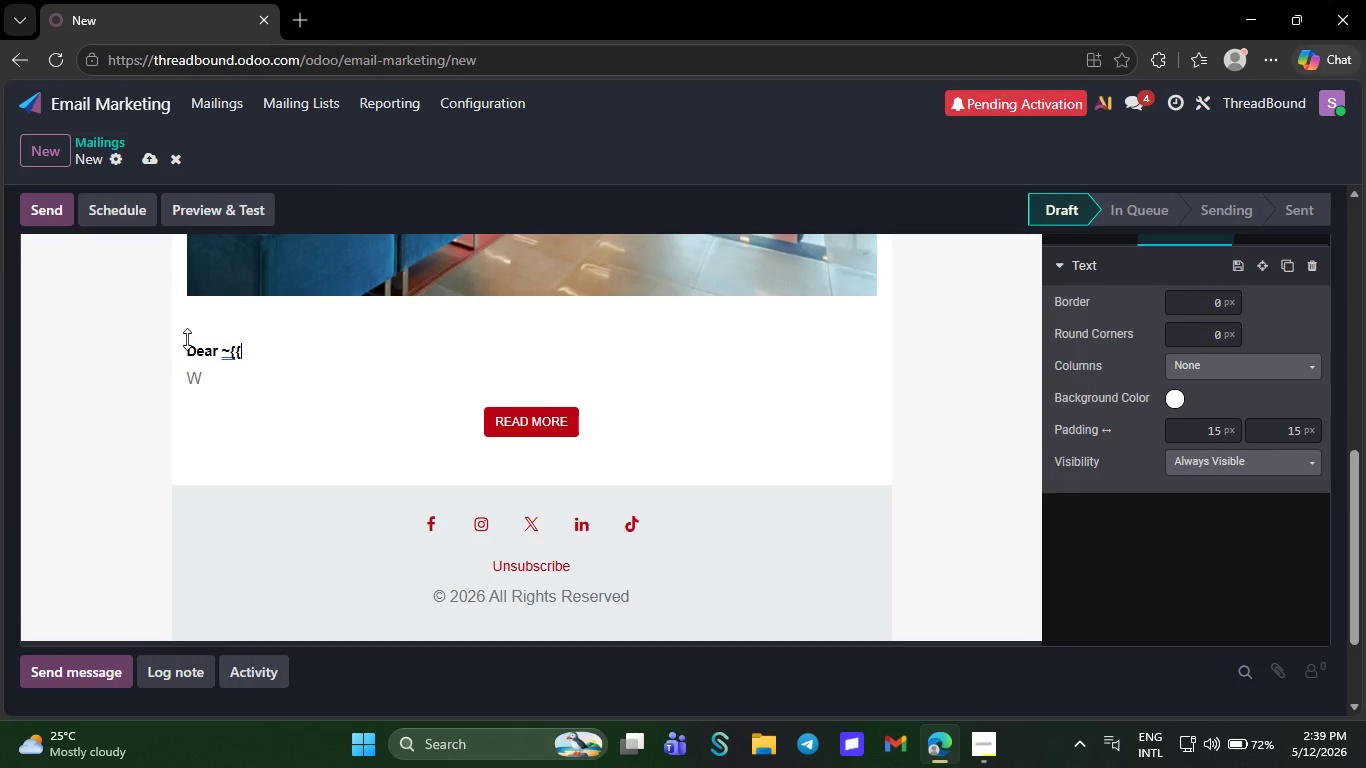 
key(Backspace)
key(Backspace)
key(Backspace)
type(`{{contact Name)
 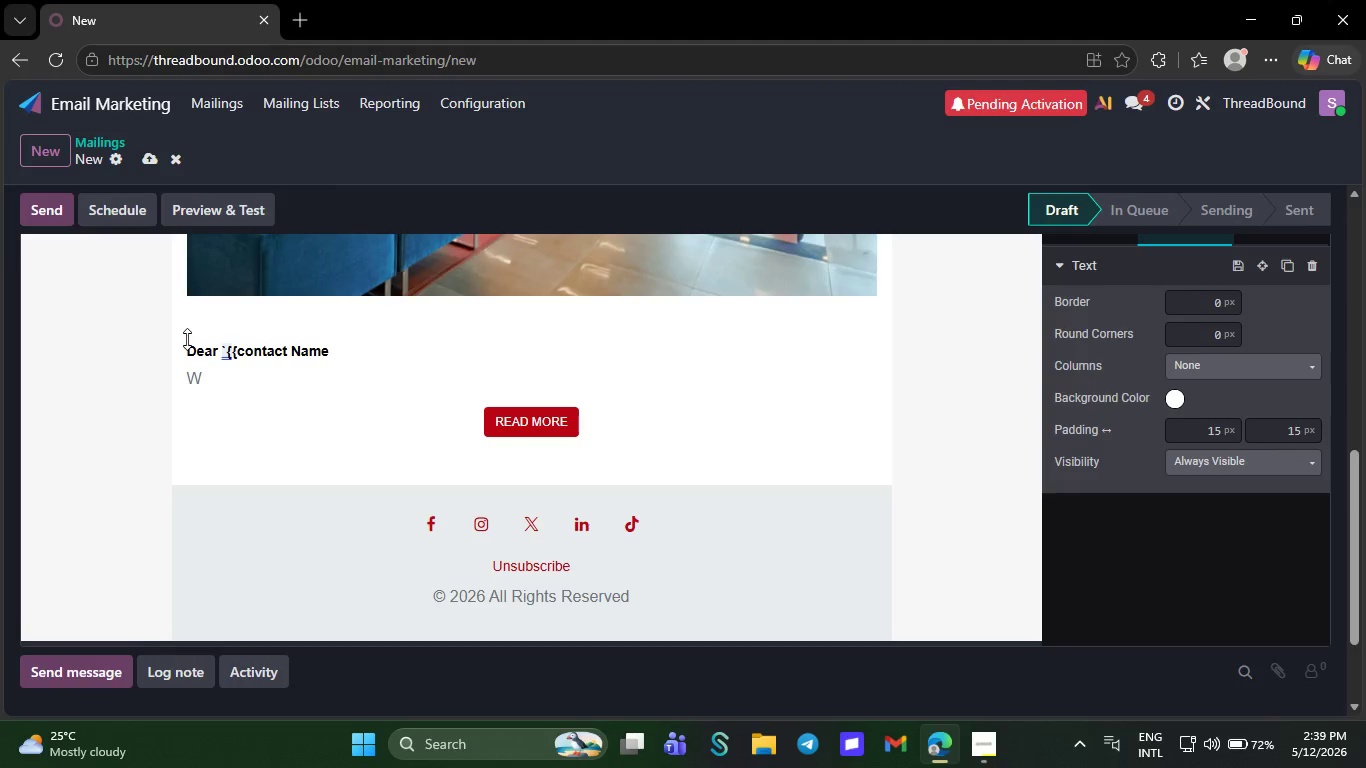 
hold_key(key=ShiftRight, duration=0.58)
 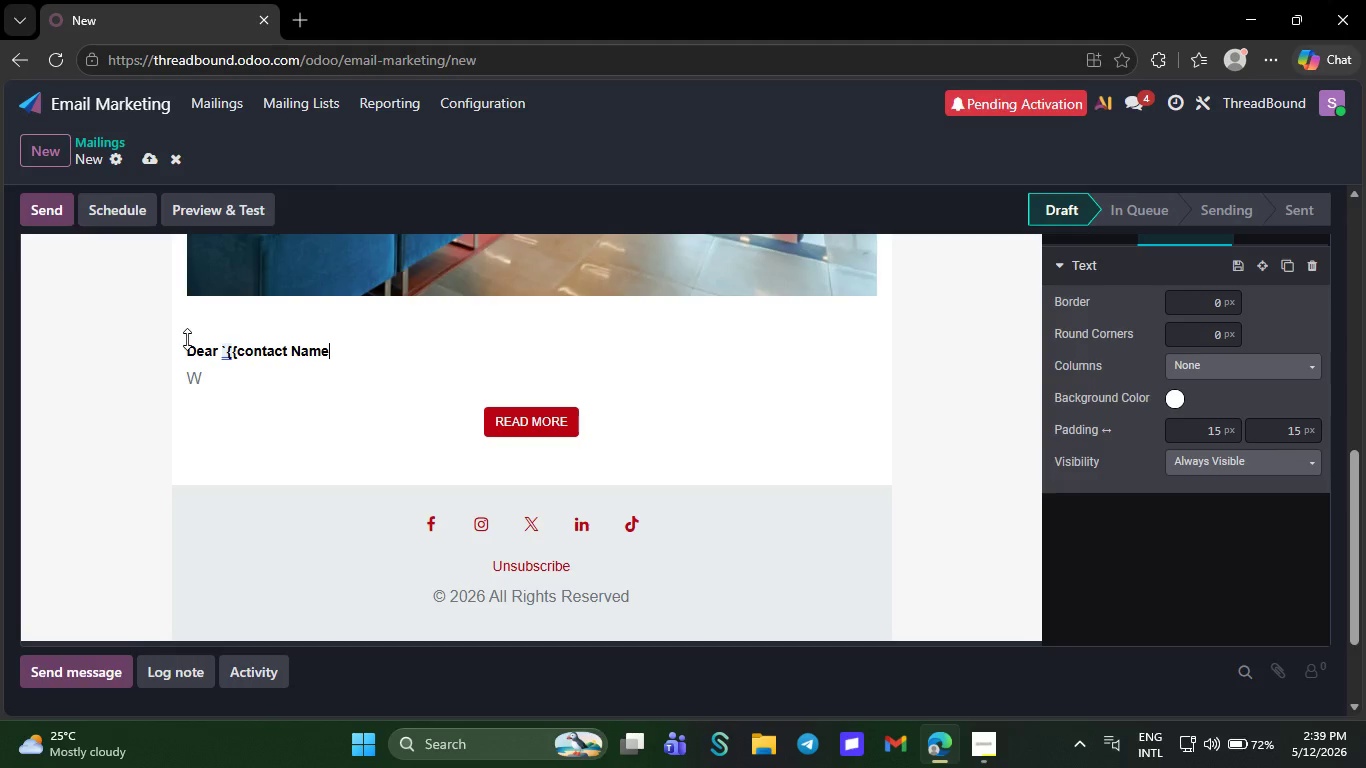 
key(Shift+BracketRight)
 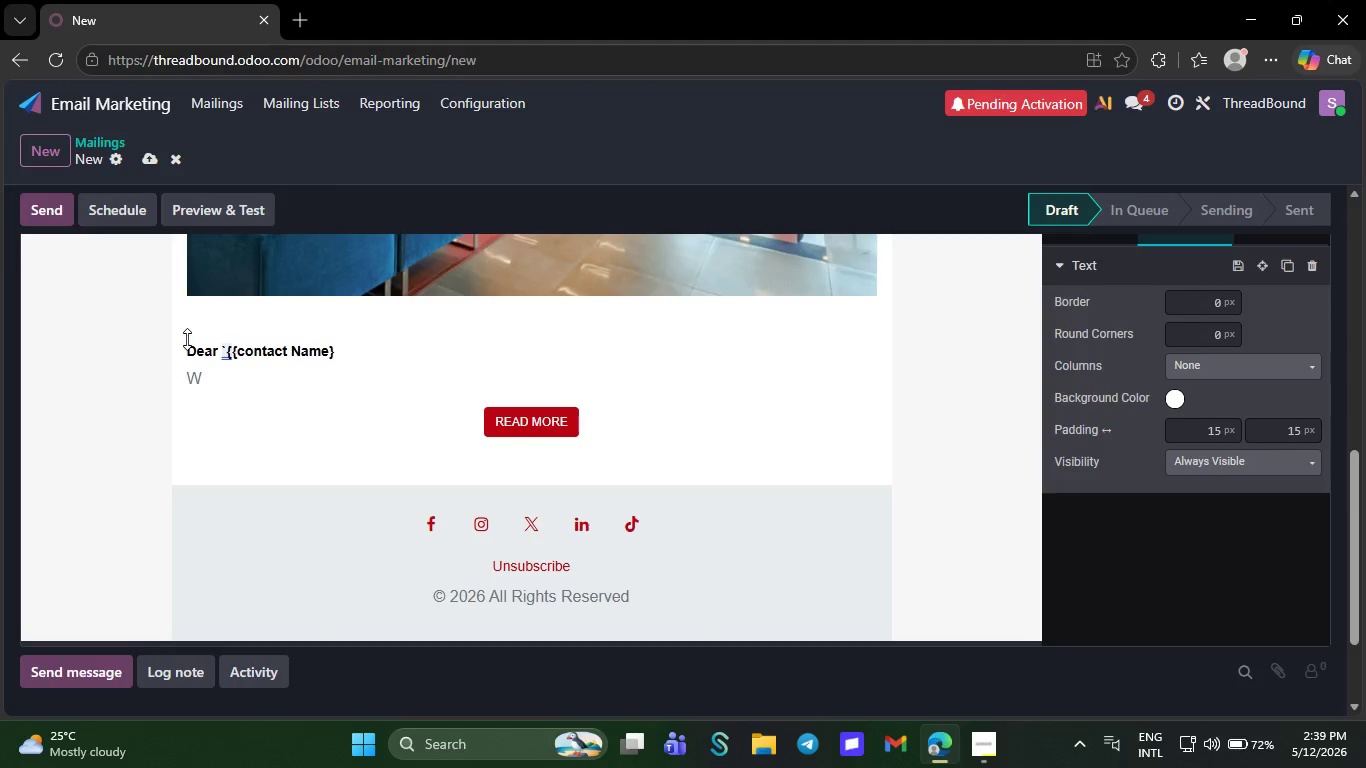 
key(Shift+BracketRight)
 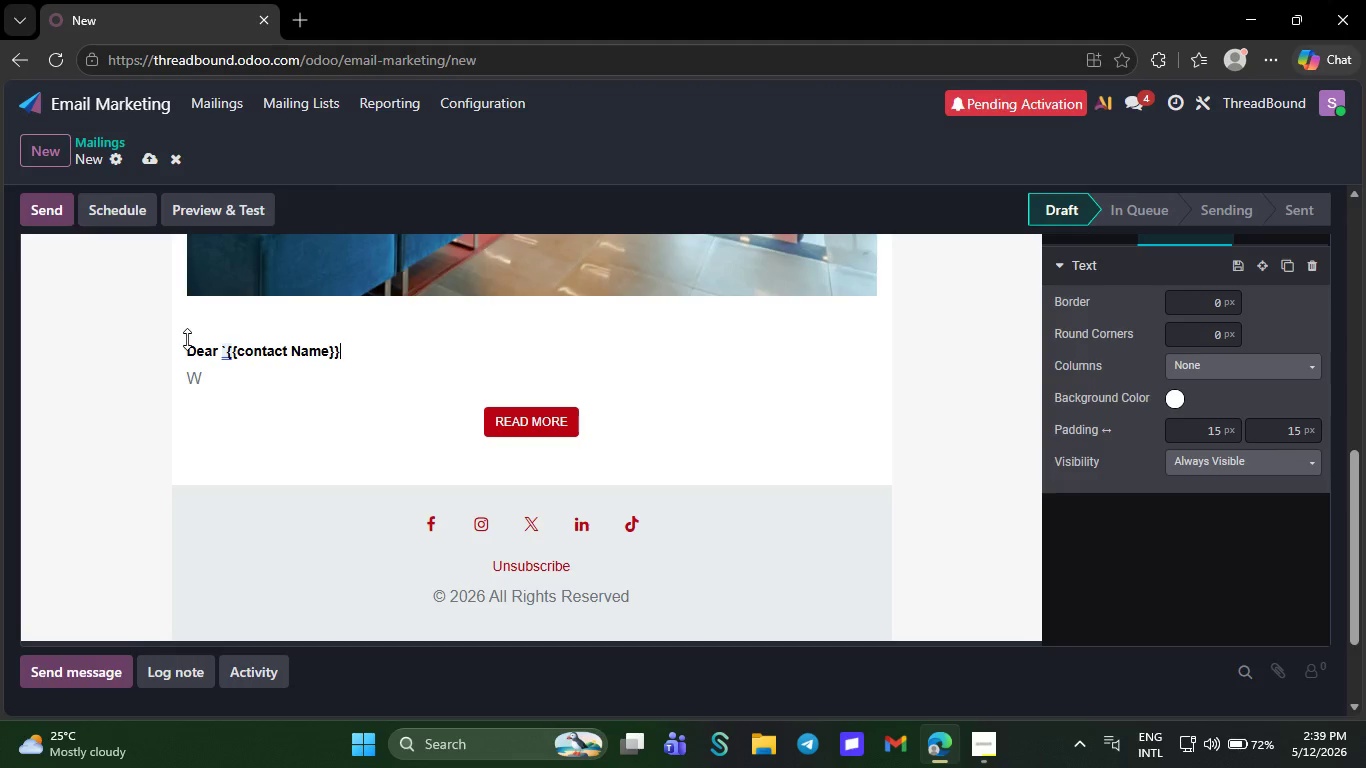 
key(Comma)
 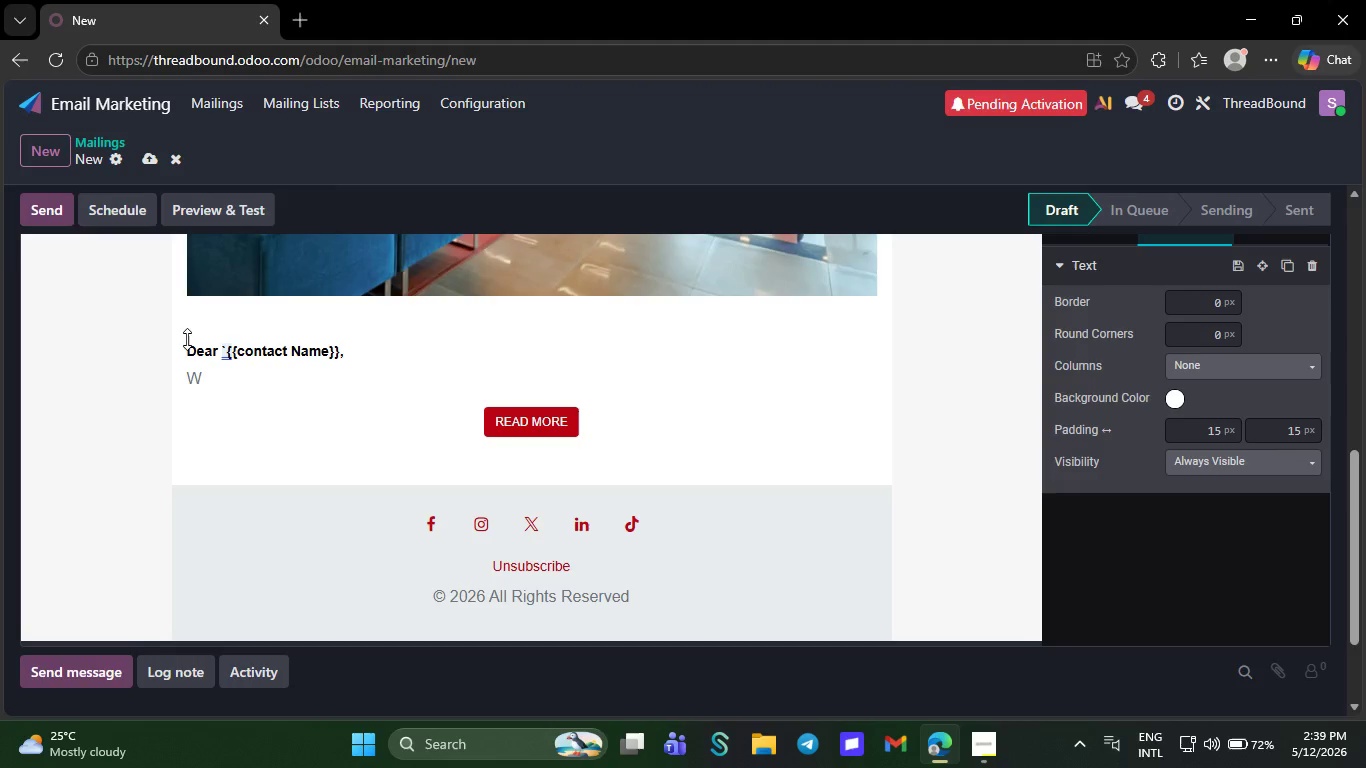 
key(Backquote)
 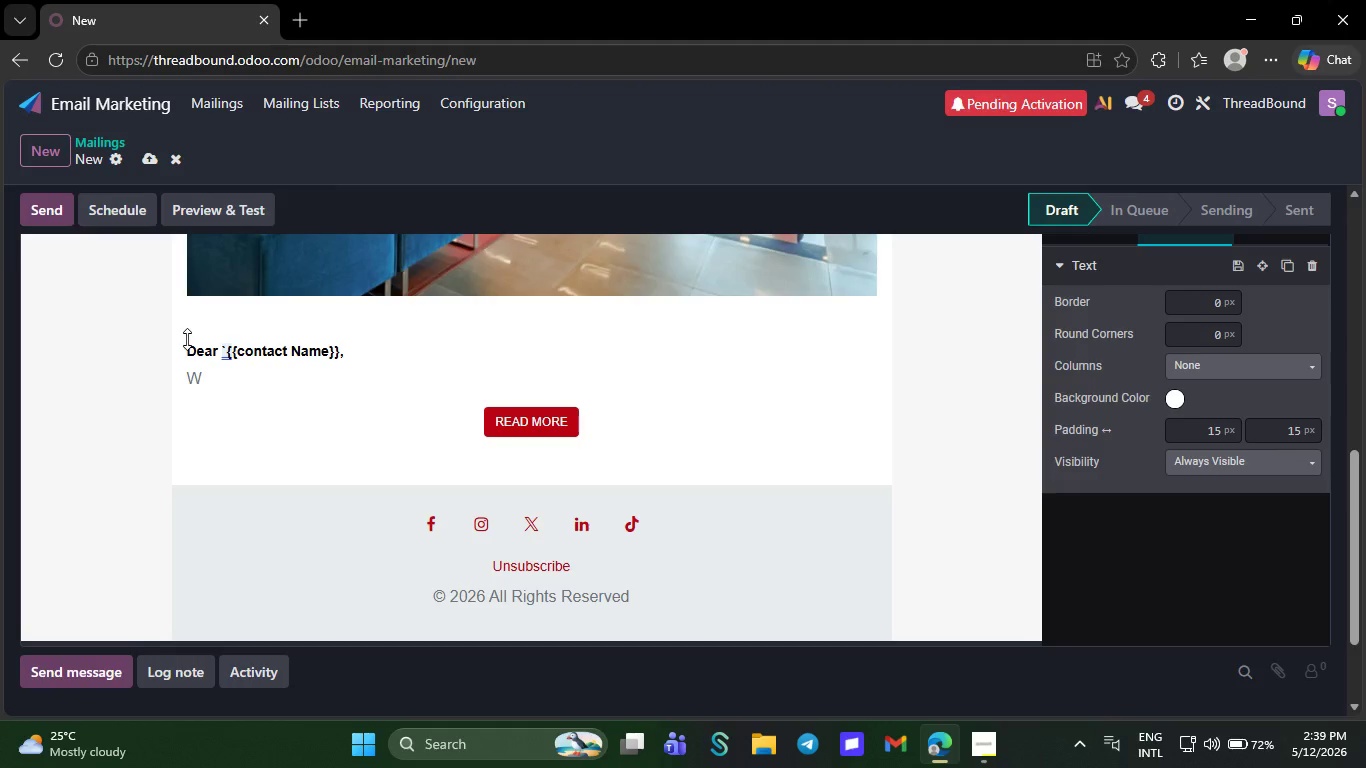 
key(Space)
 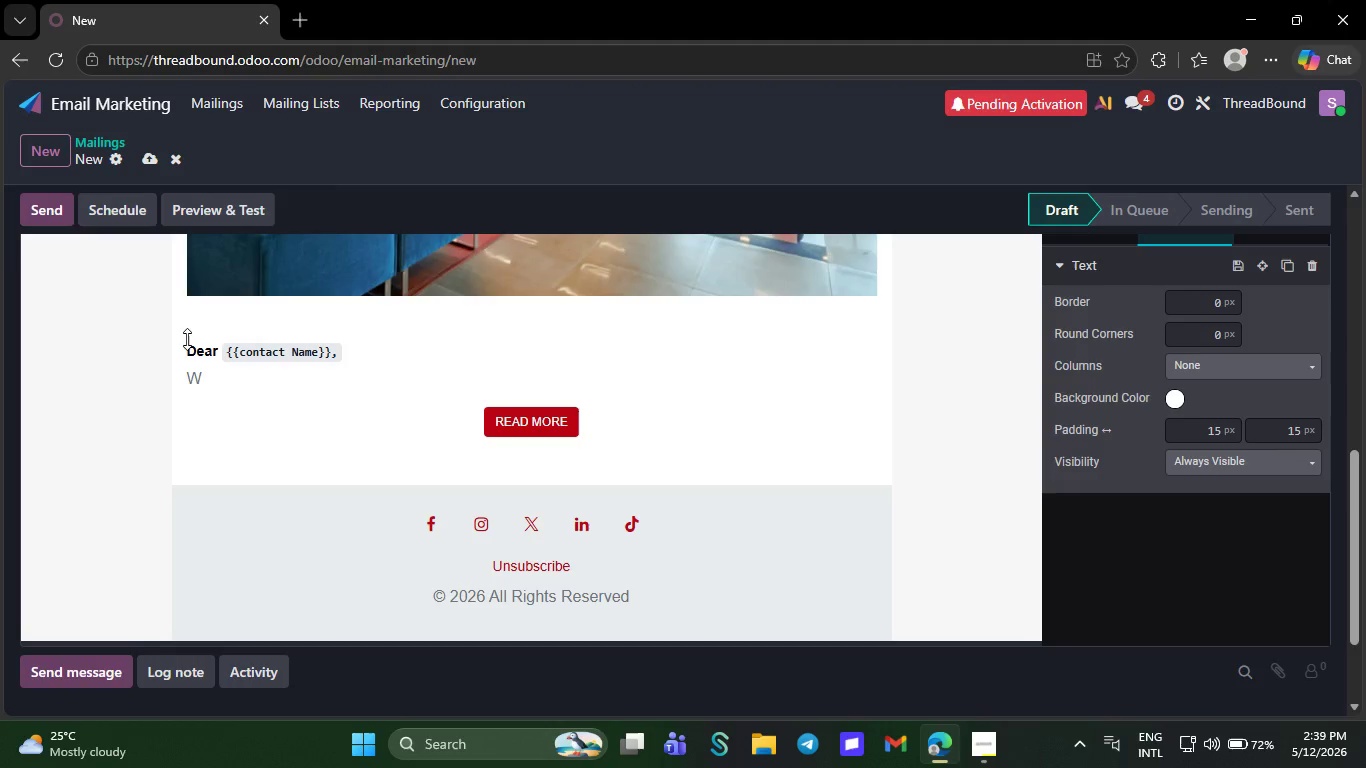 
key(NumpadEnter)
 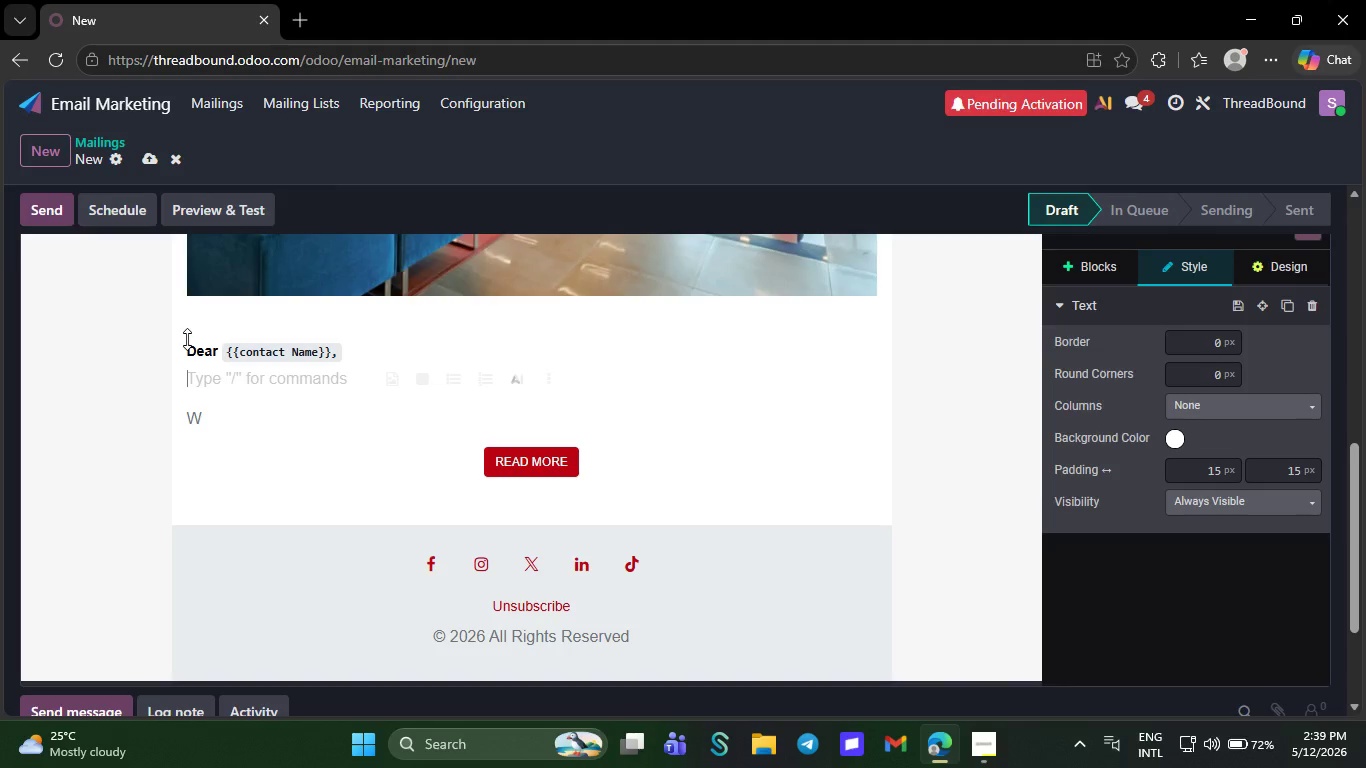 
type(Some)
 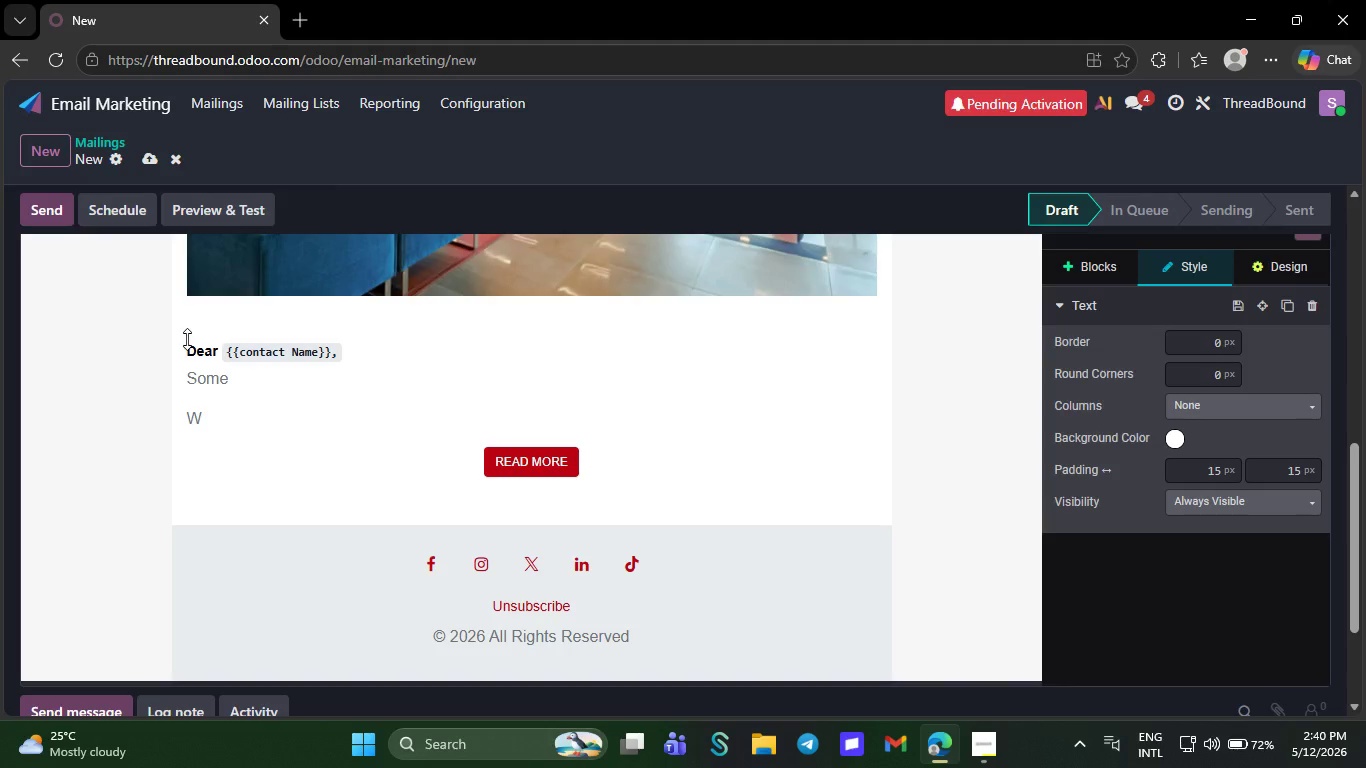 
wait(8.98)
 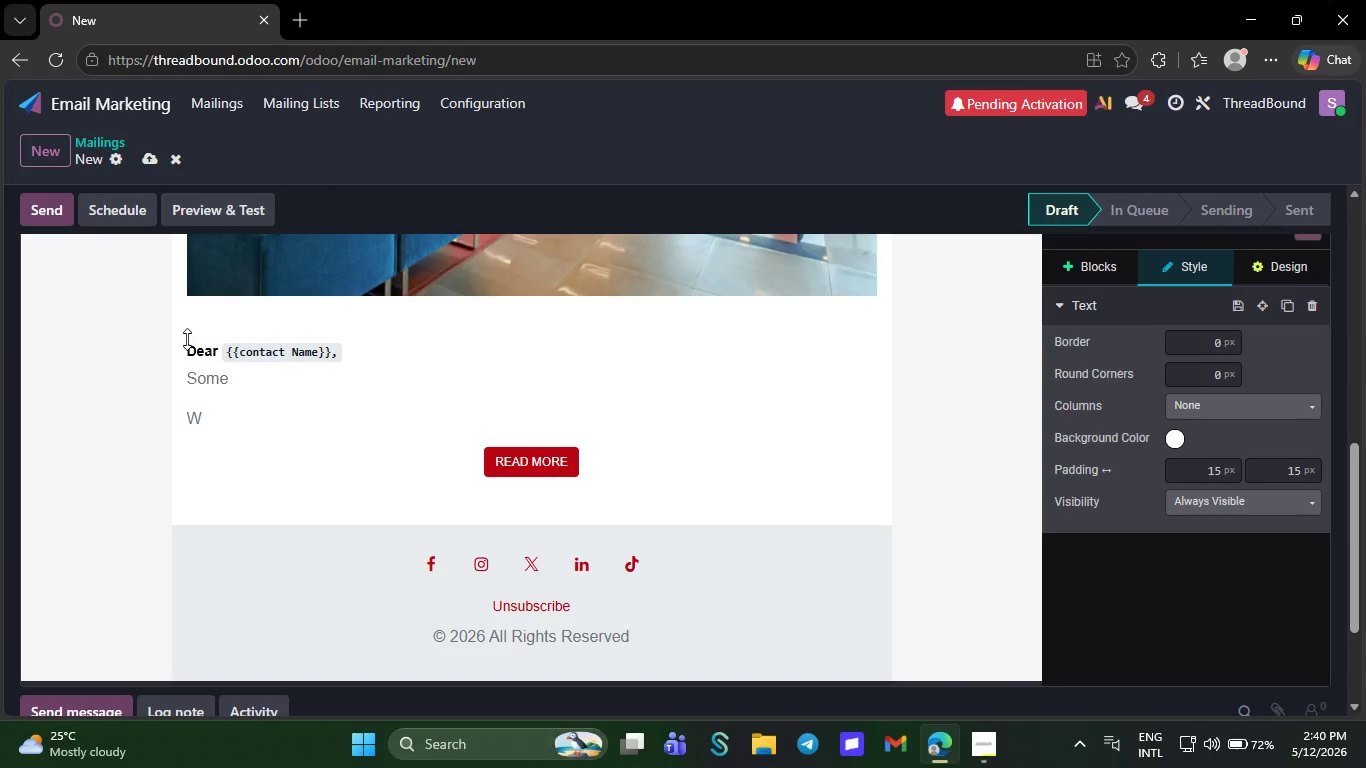 
key(Space)
 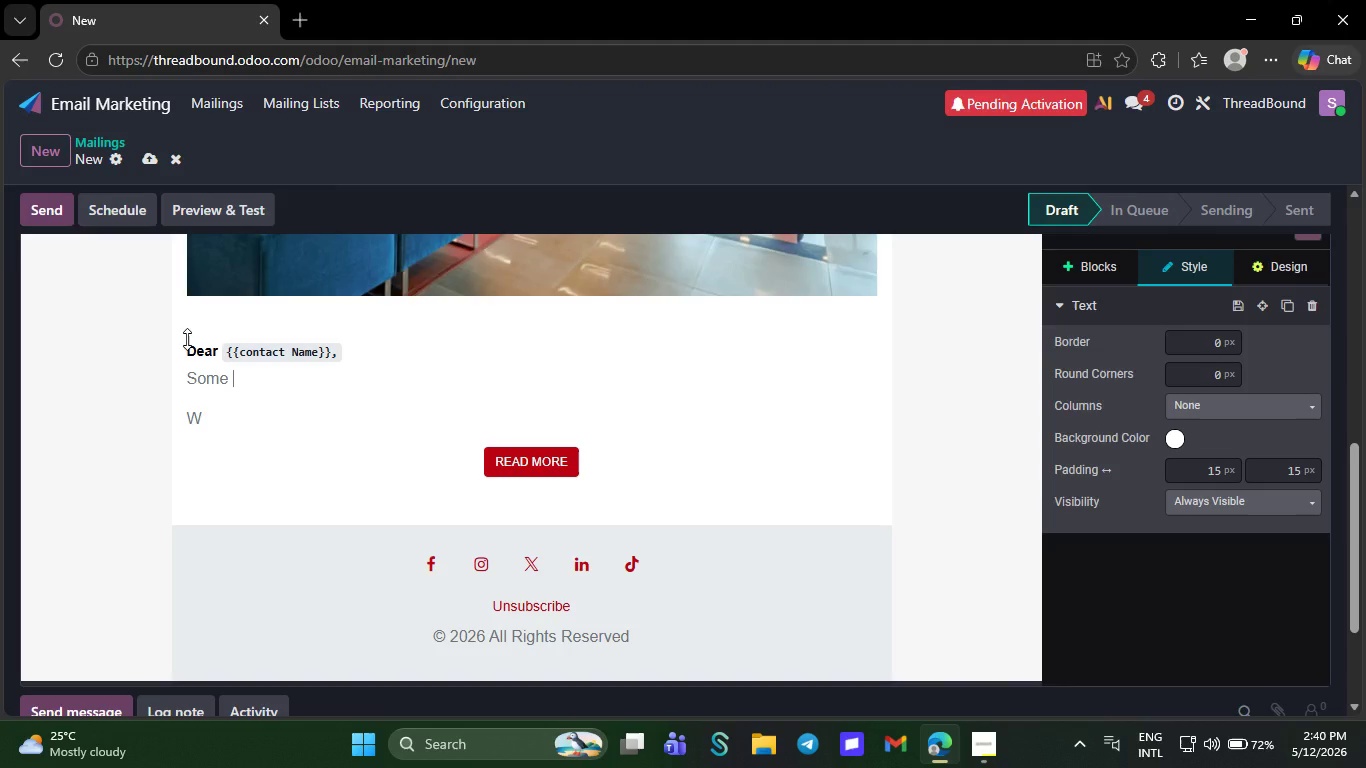 
type(mate)
 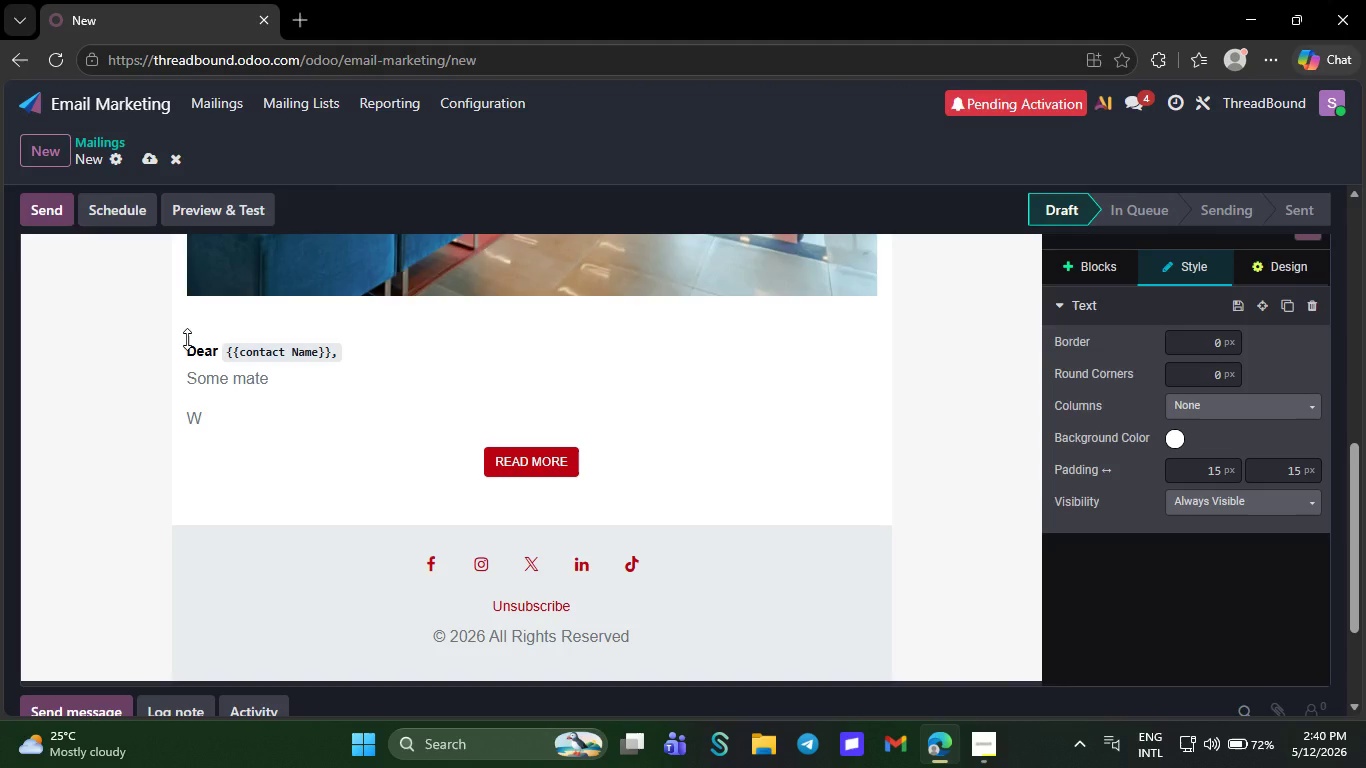 
type(rial)
 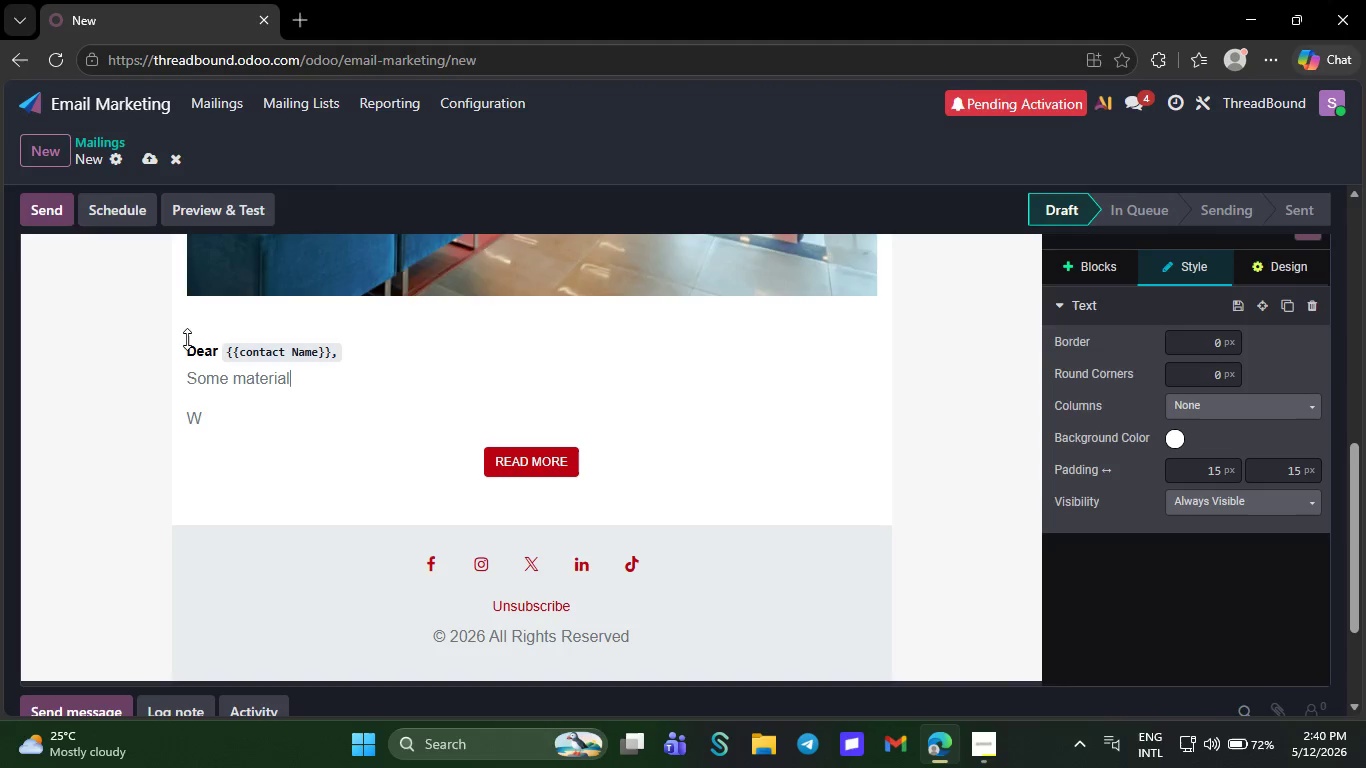 
key(S)
 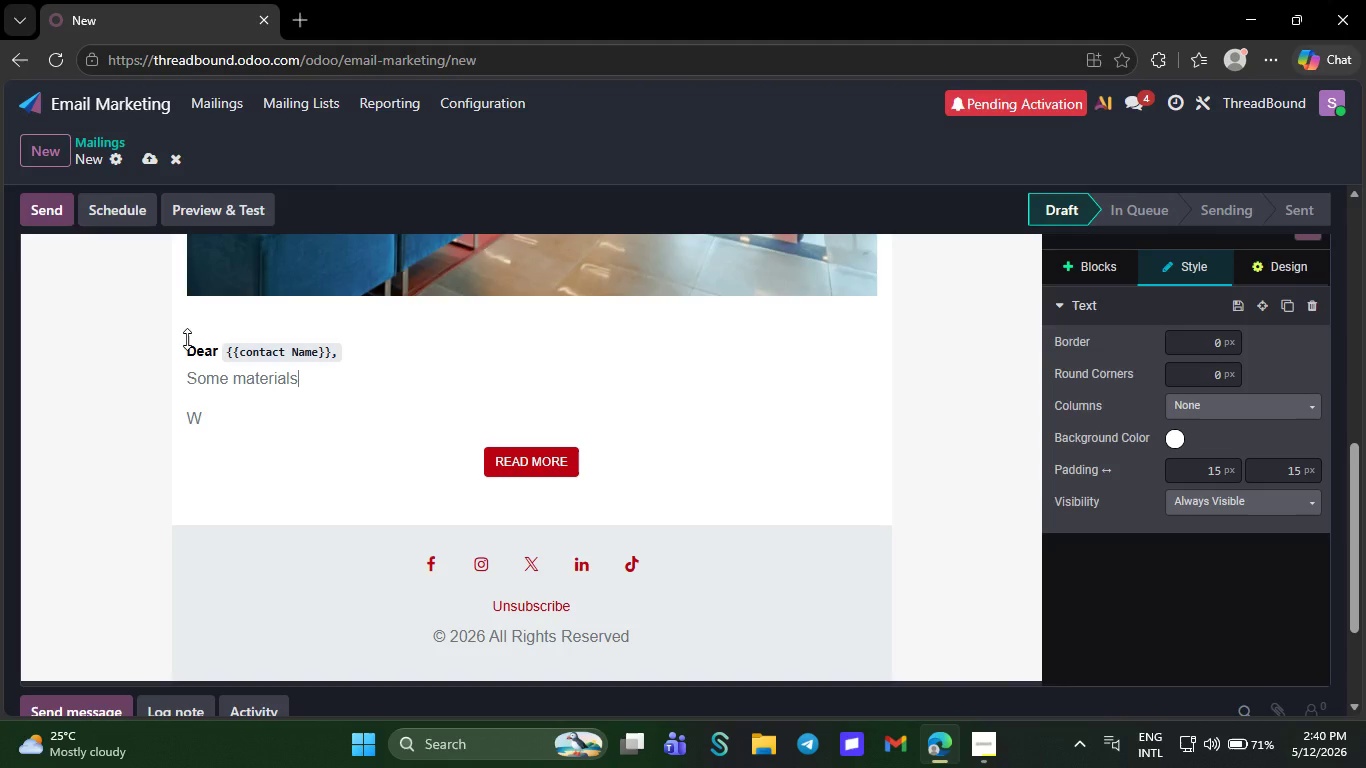 
key(Space)
 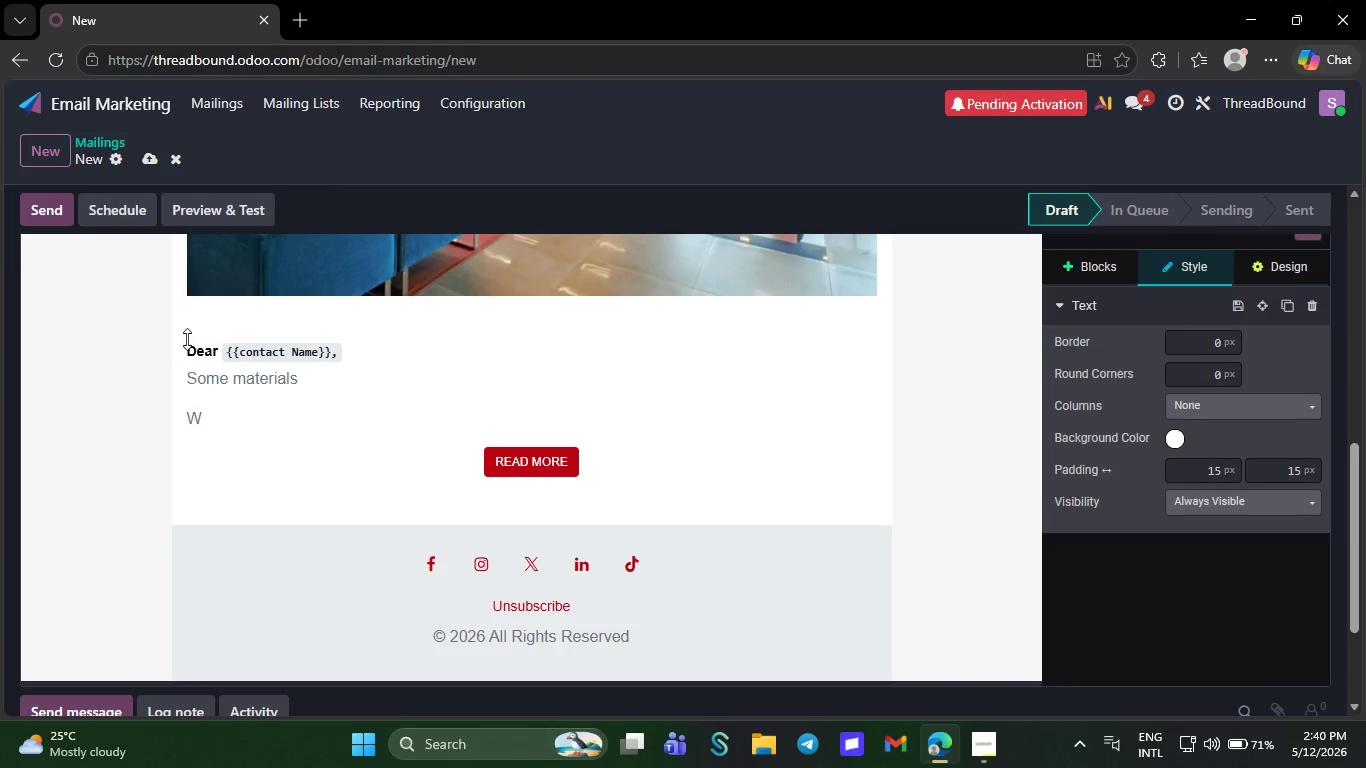 
wait(5.47)
 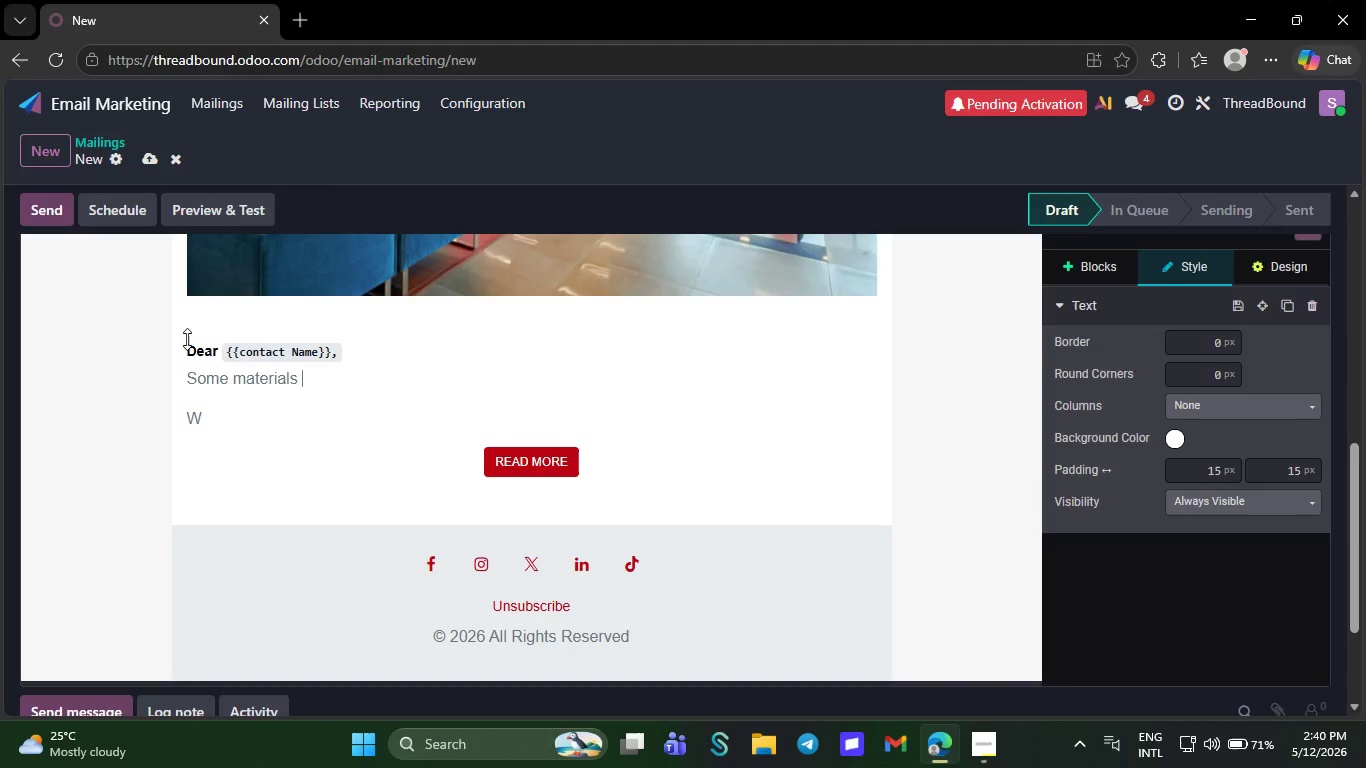 
type(de)
 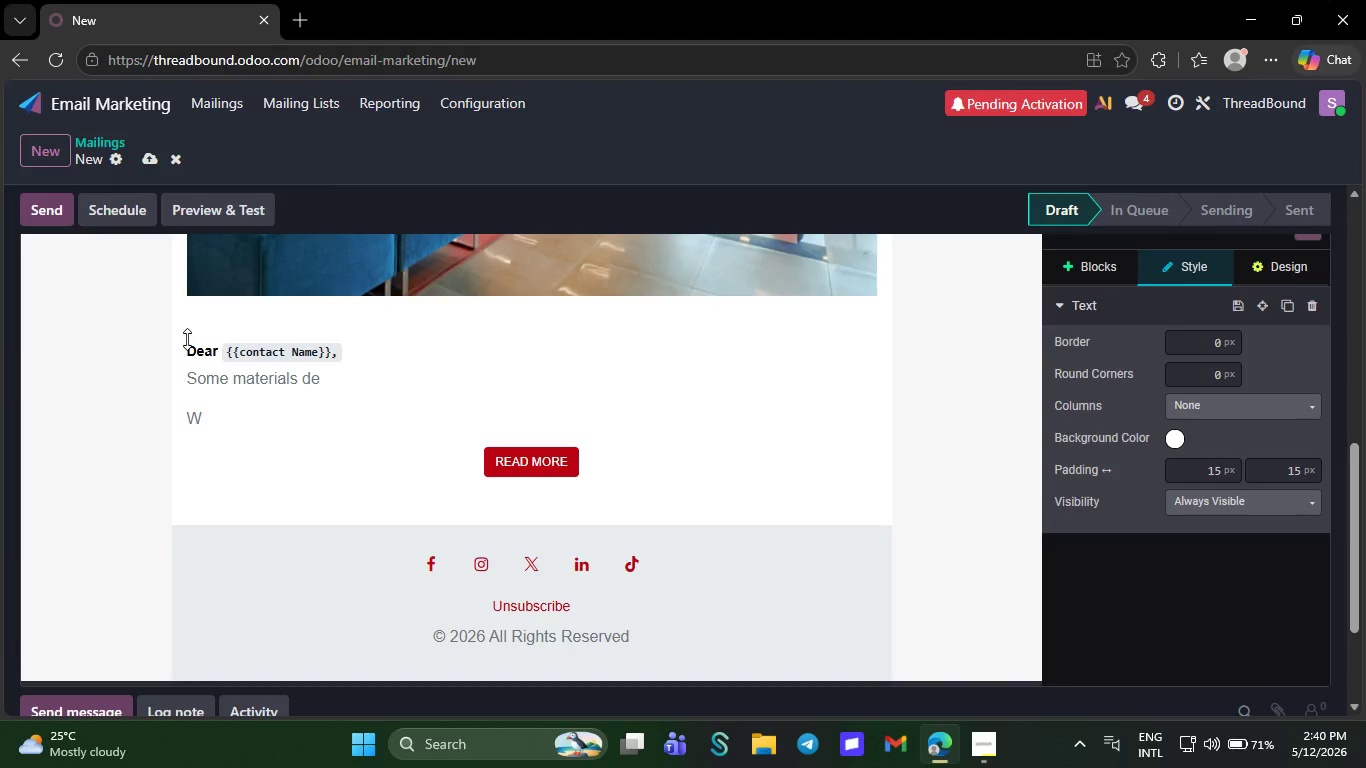 
wait(9.09)
 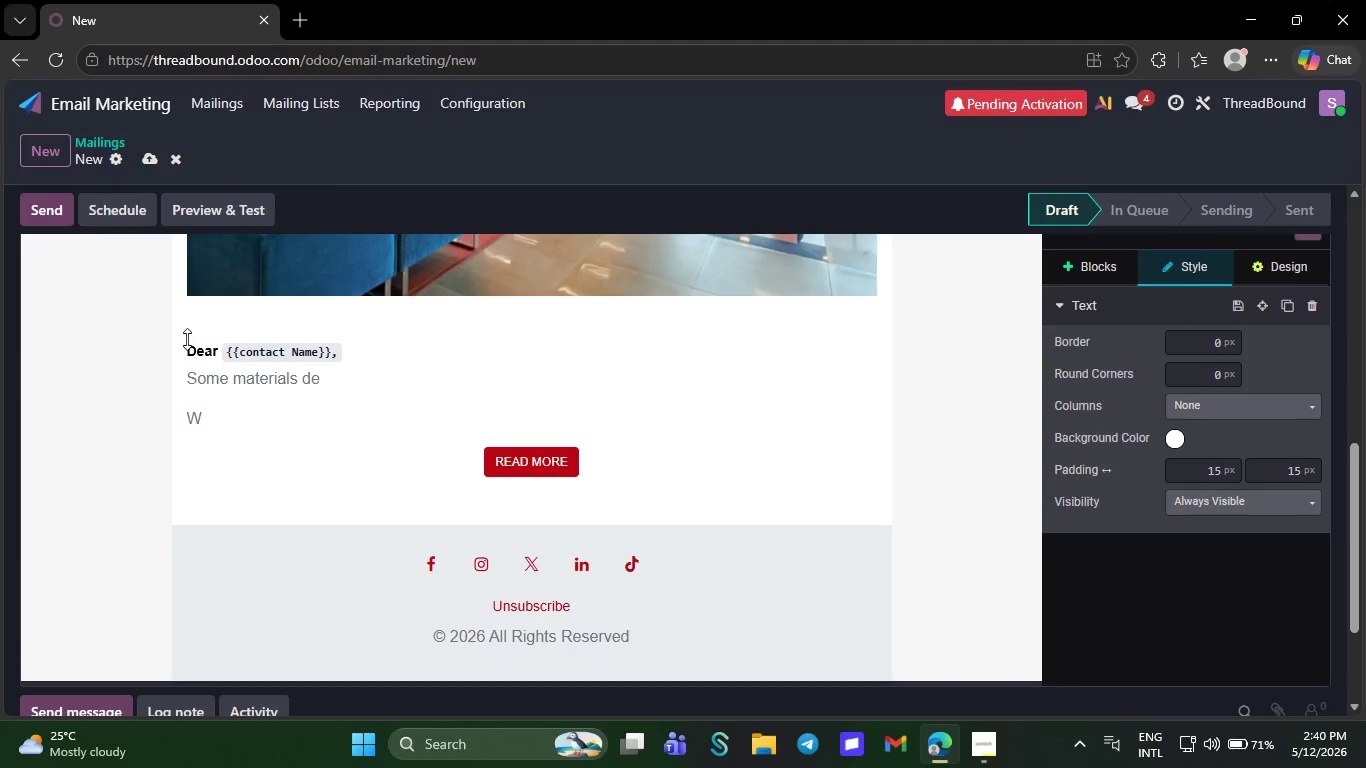 
type(se)
 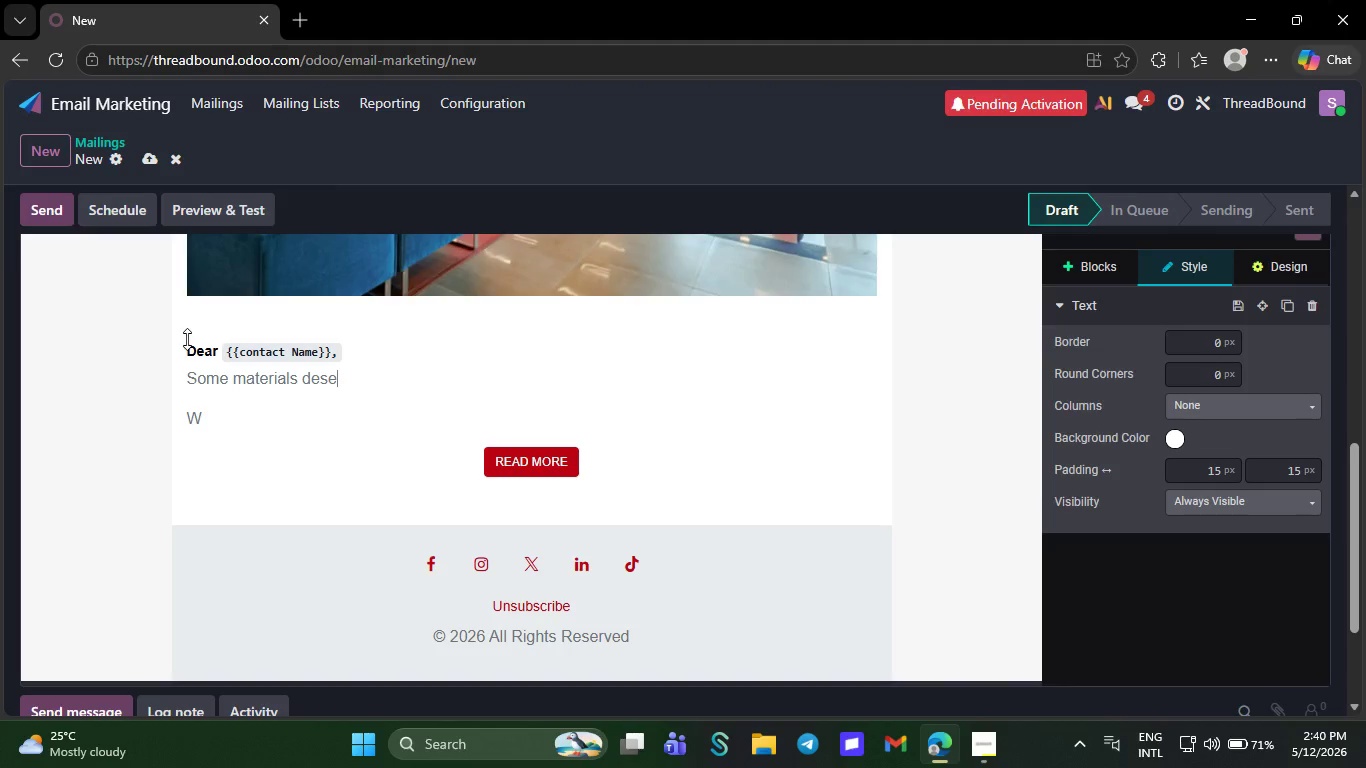 
left_click([187, 339])
 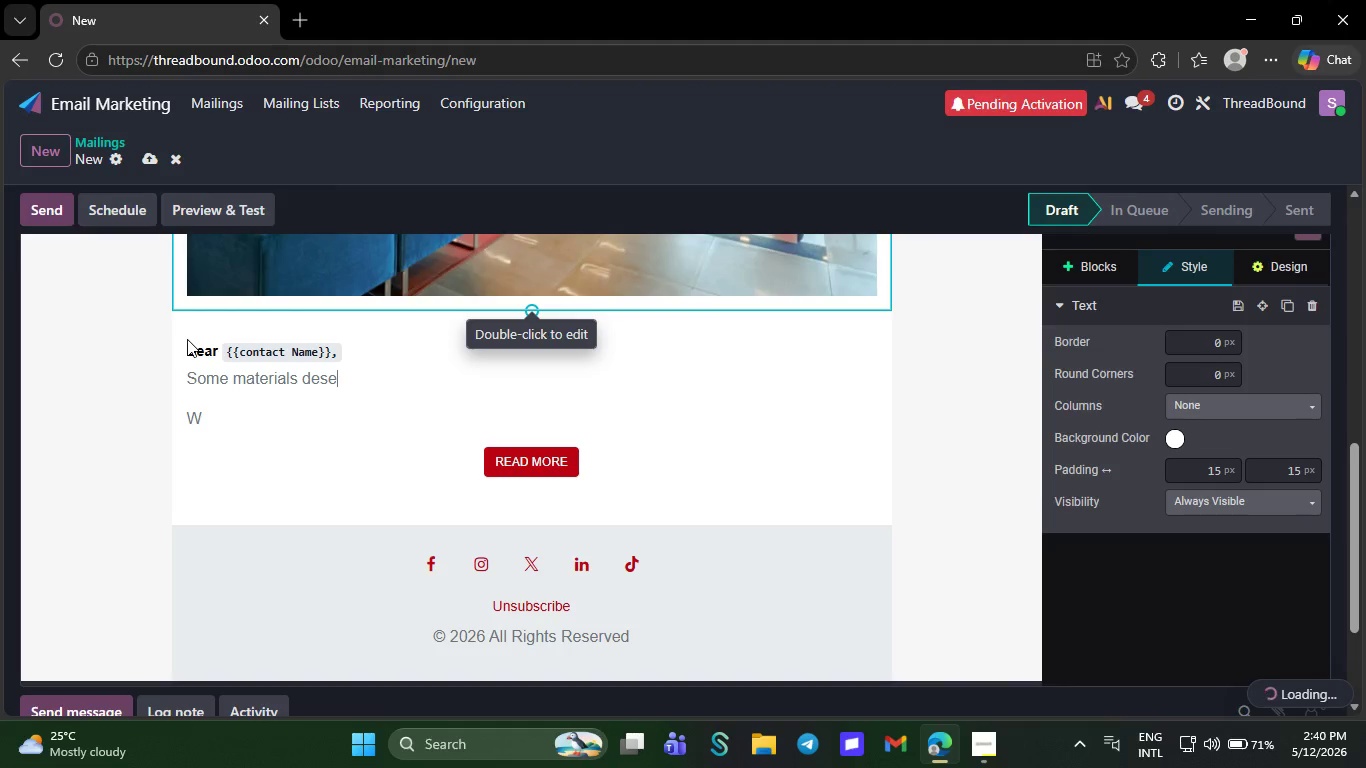 
type(rve)
 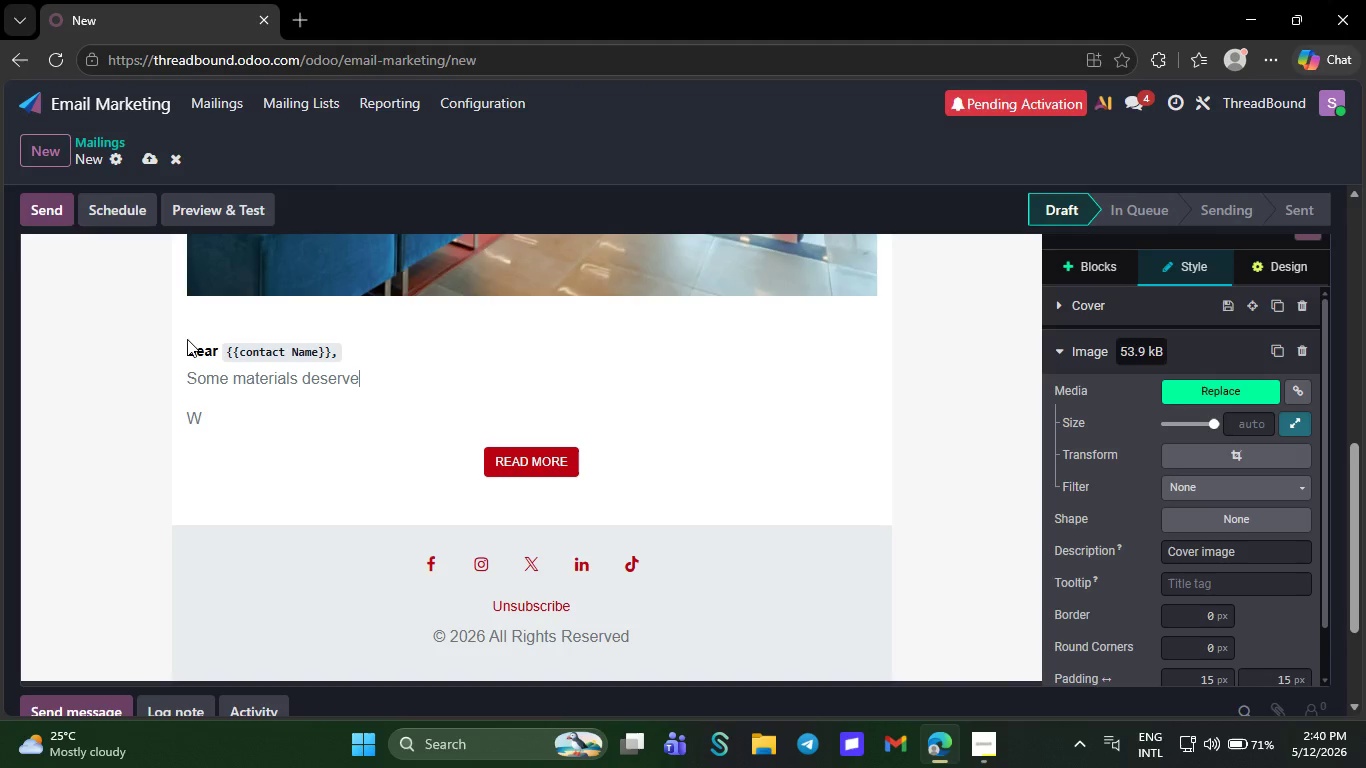 
wait(6.09)
 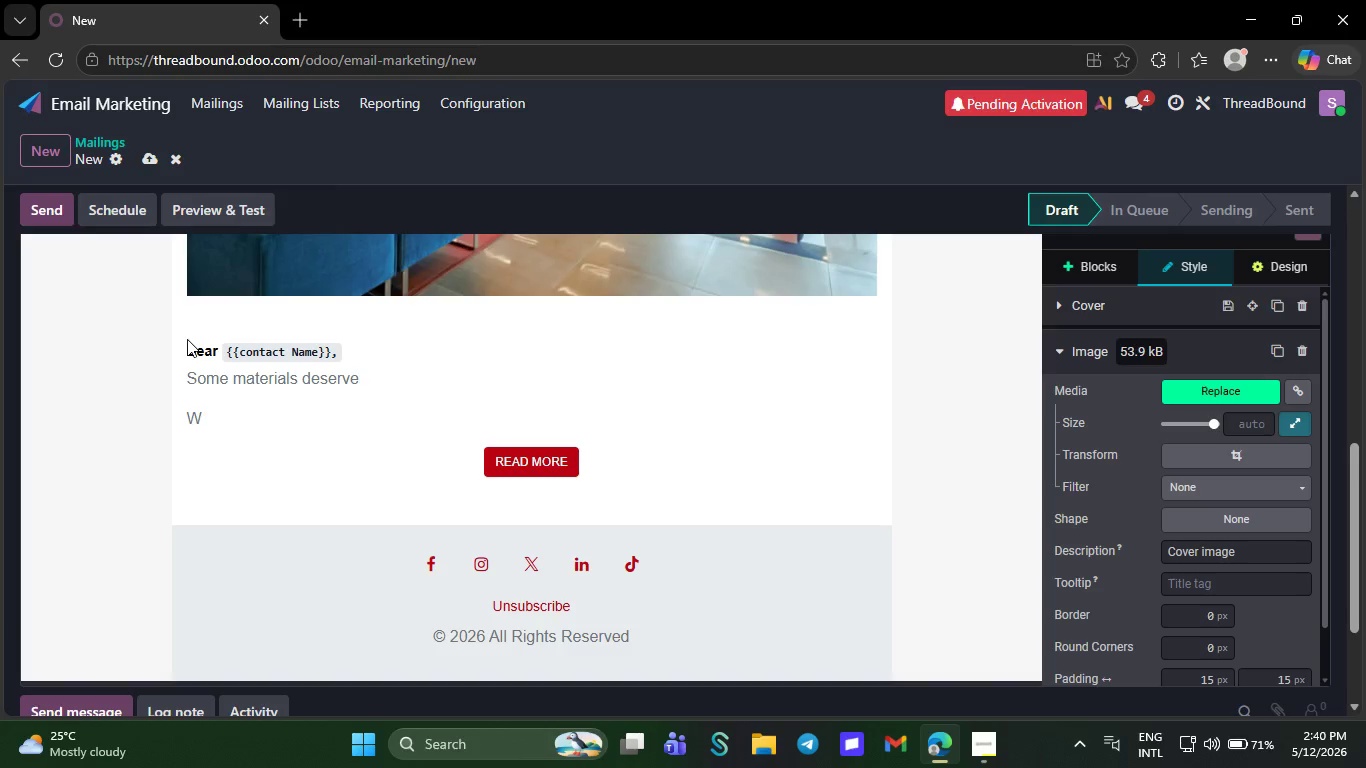 
key(Space)
 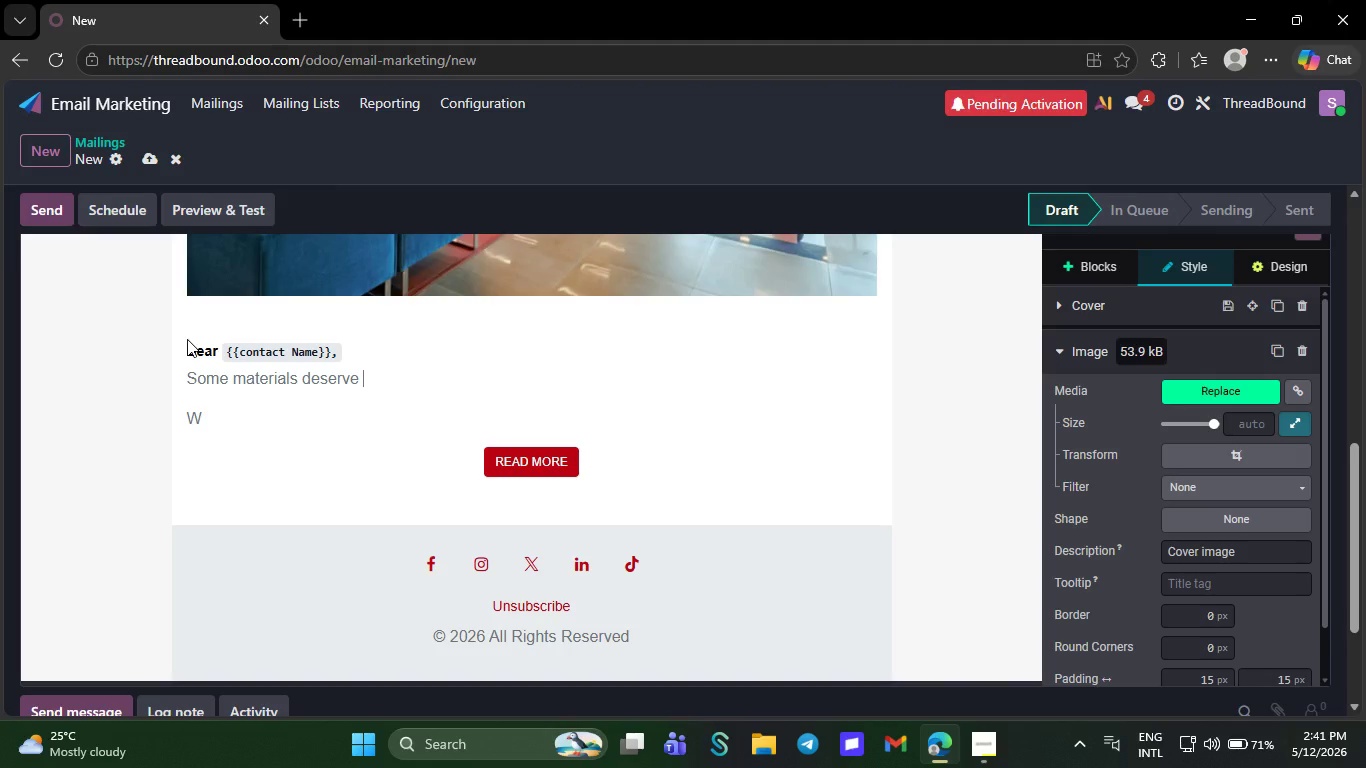 
type(another )
 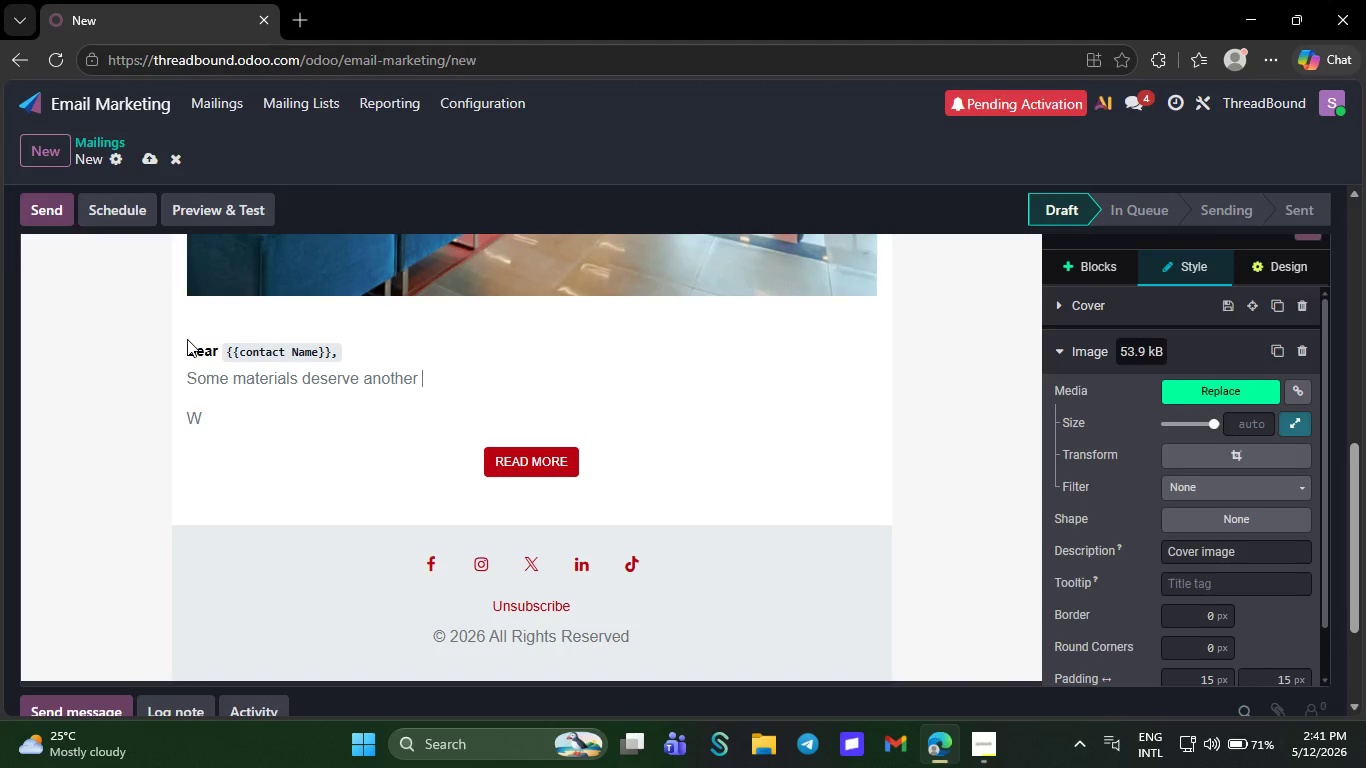 
wait(6.02)
 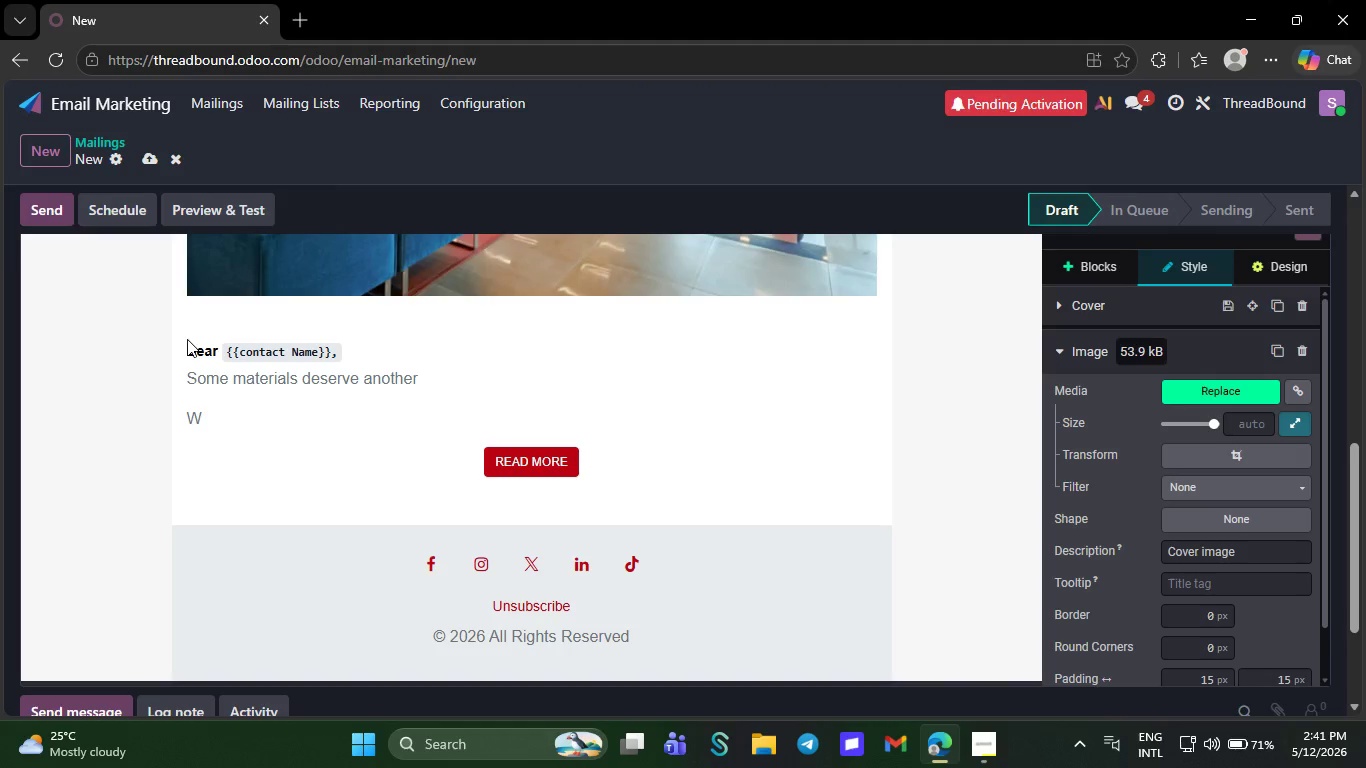 
type(story )
 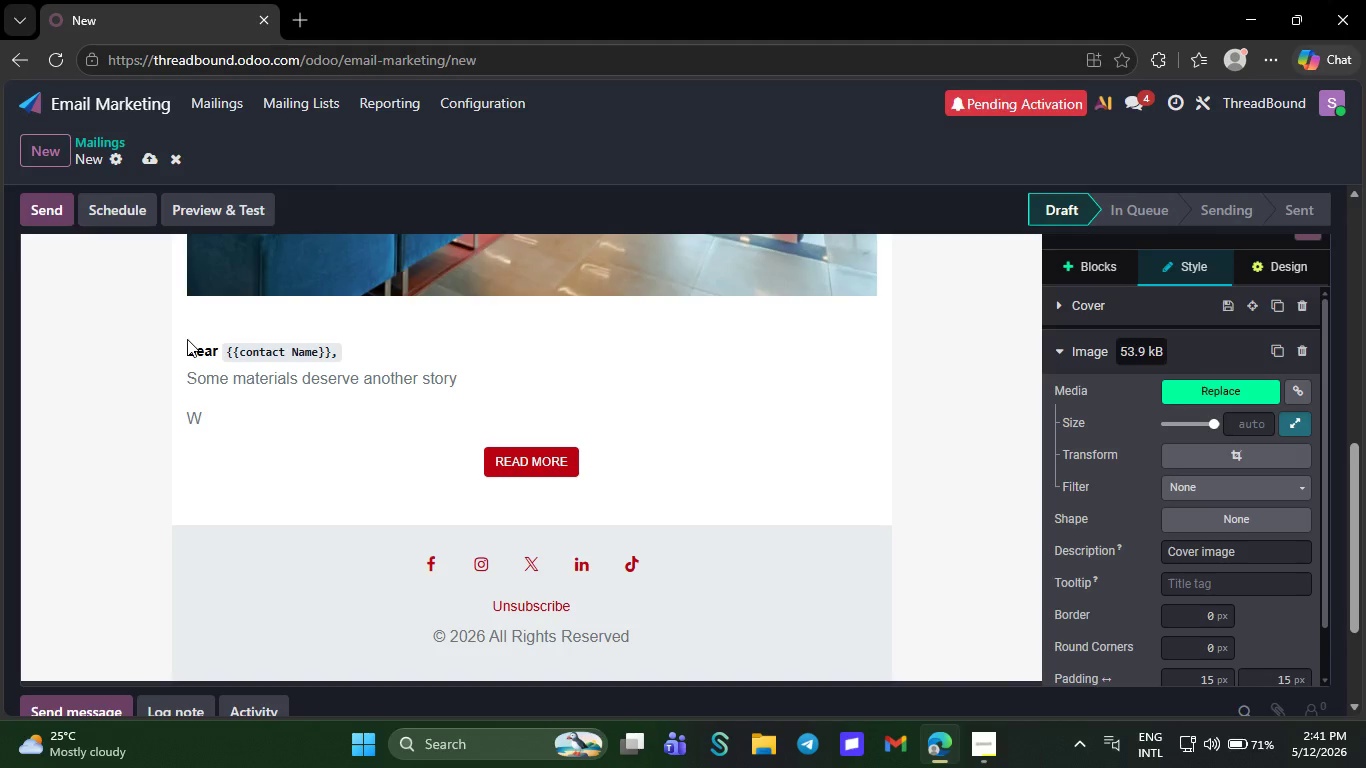 
wait(9.81)
 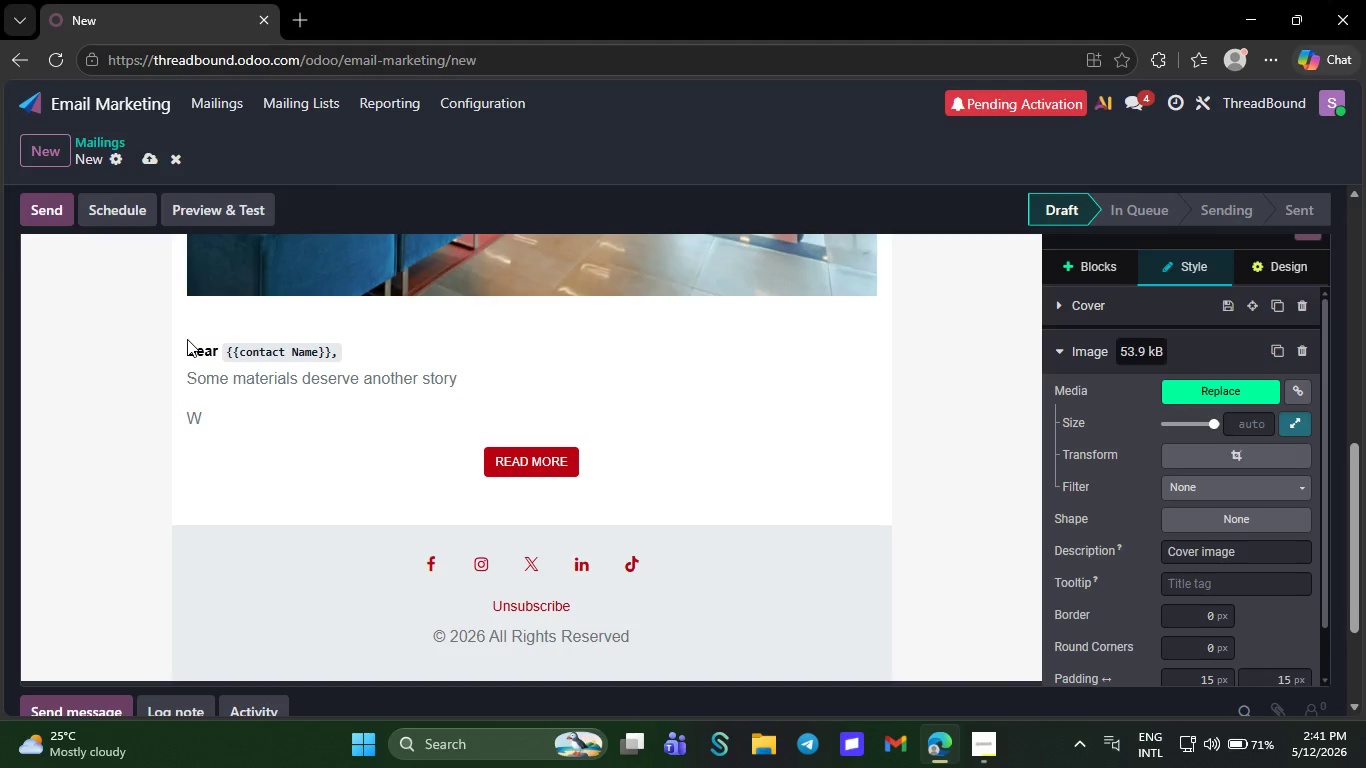 
key(Backspace)
 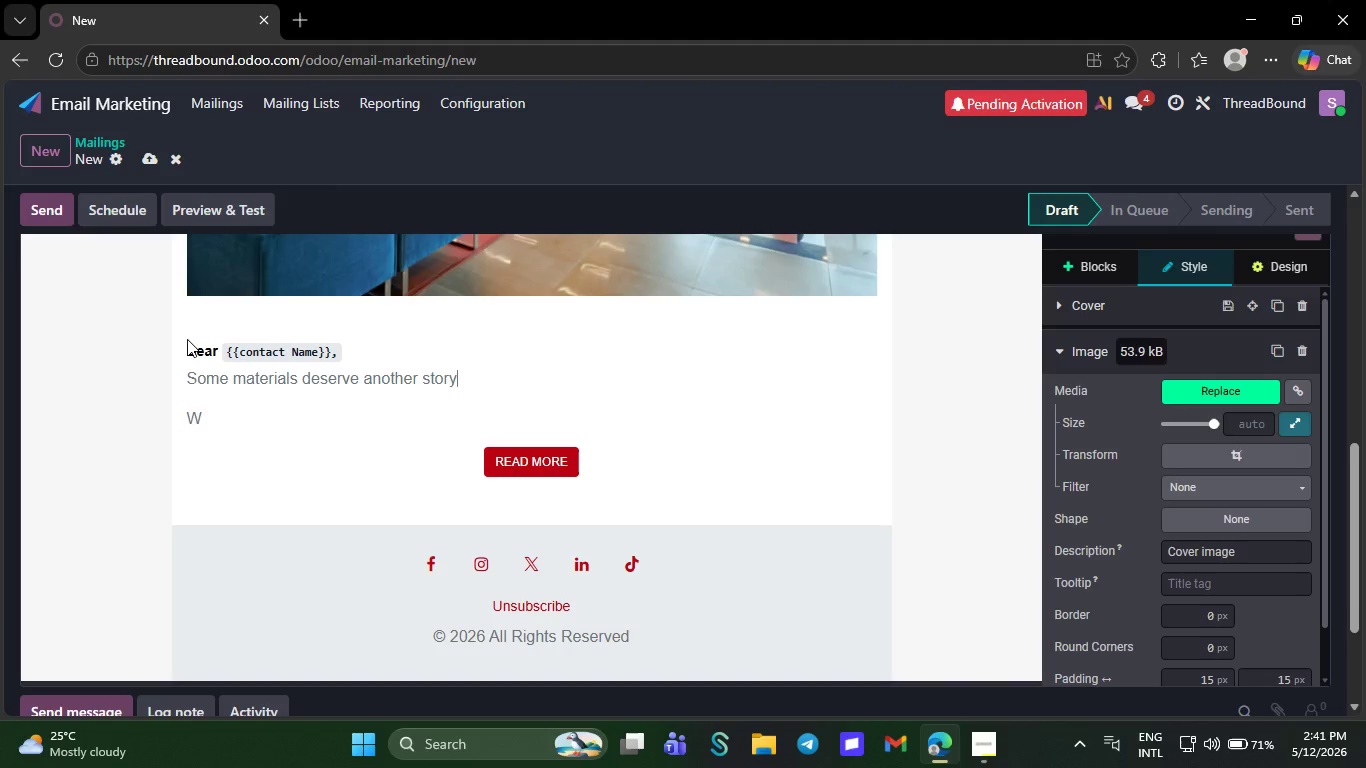 
key(Period)
 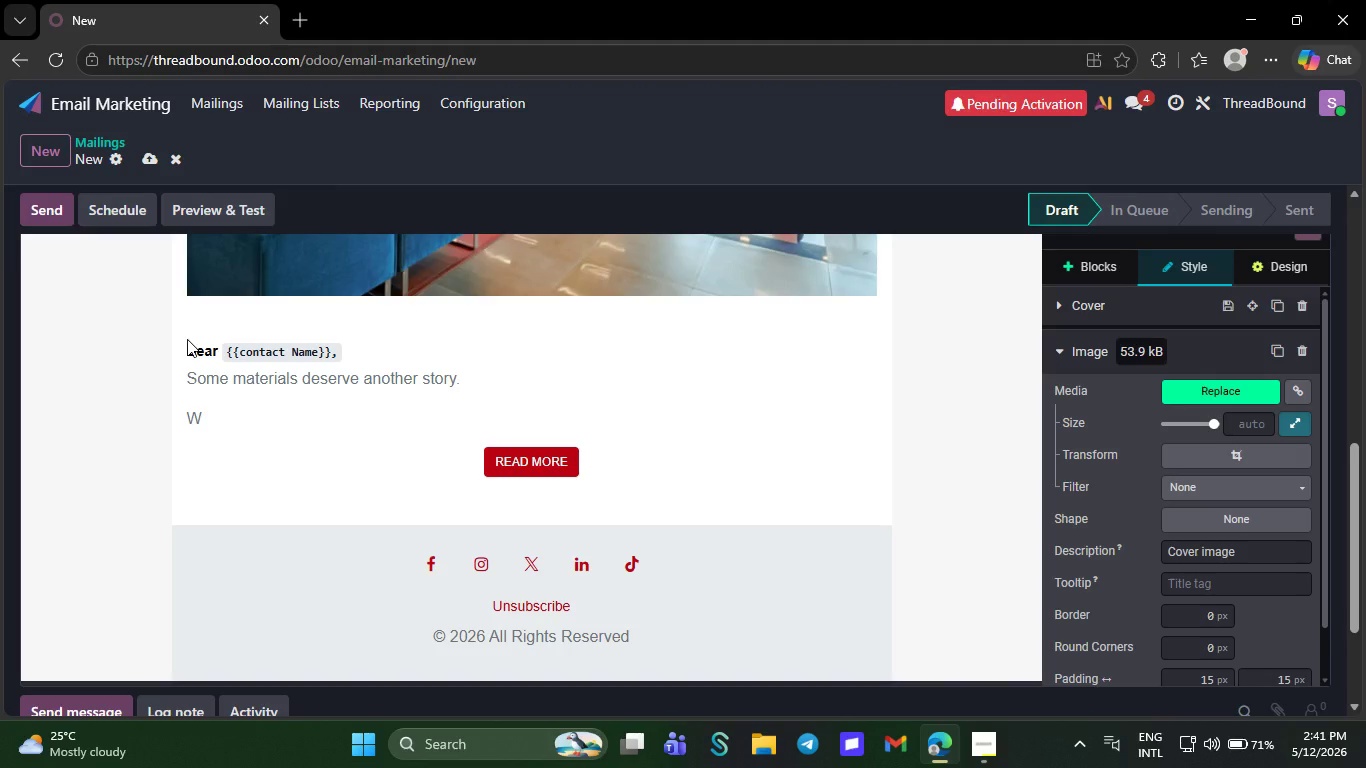 
key(NumpadEnter)
 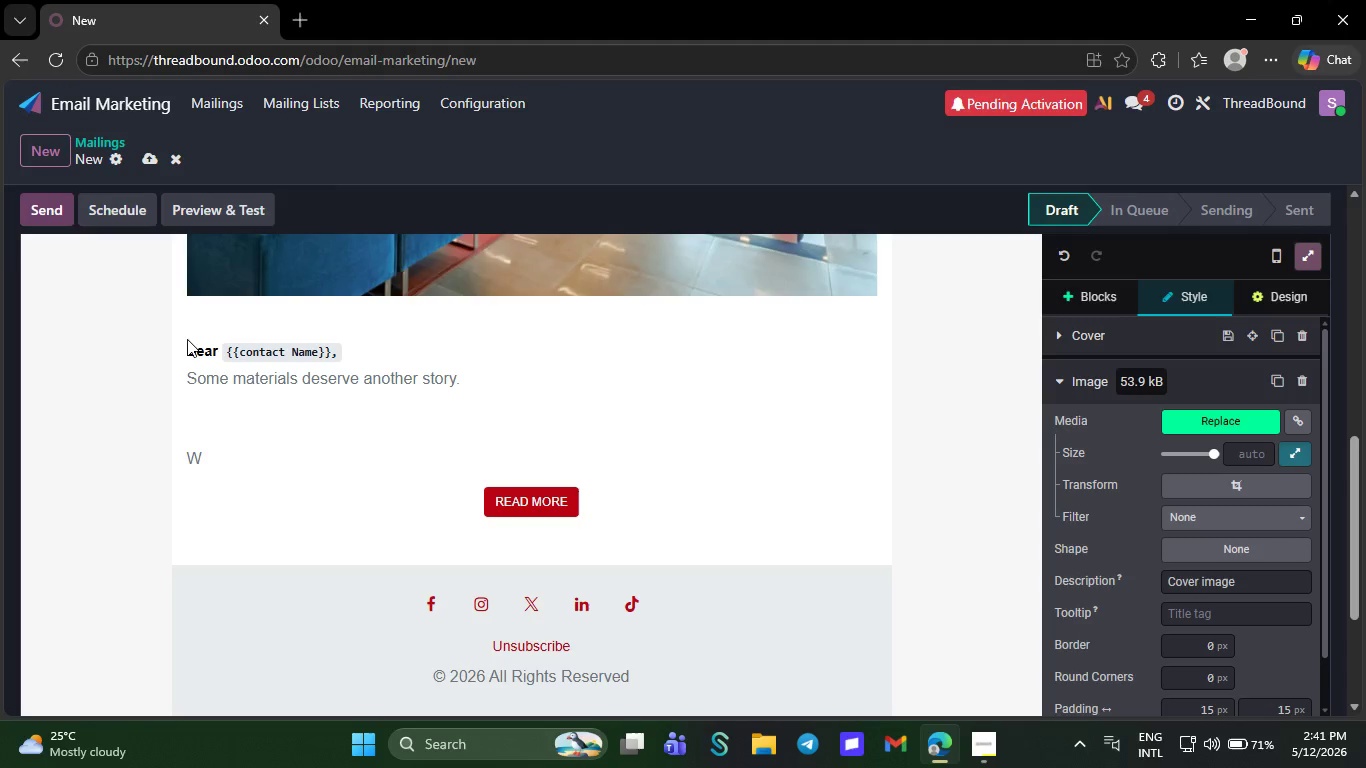 
type(Our)
 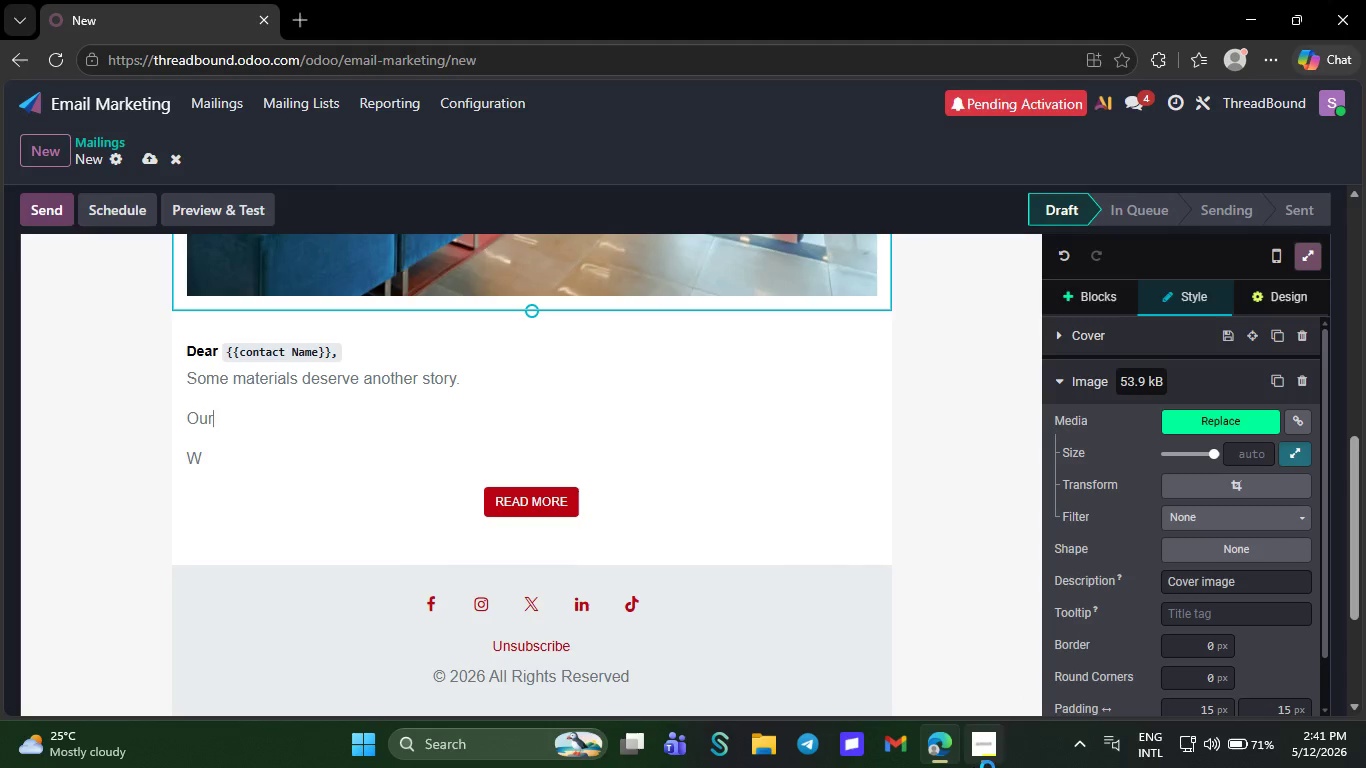 
left_click([986, 760])